 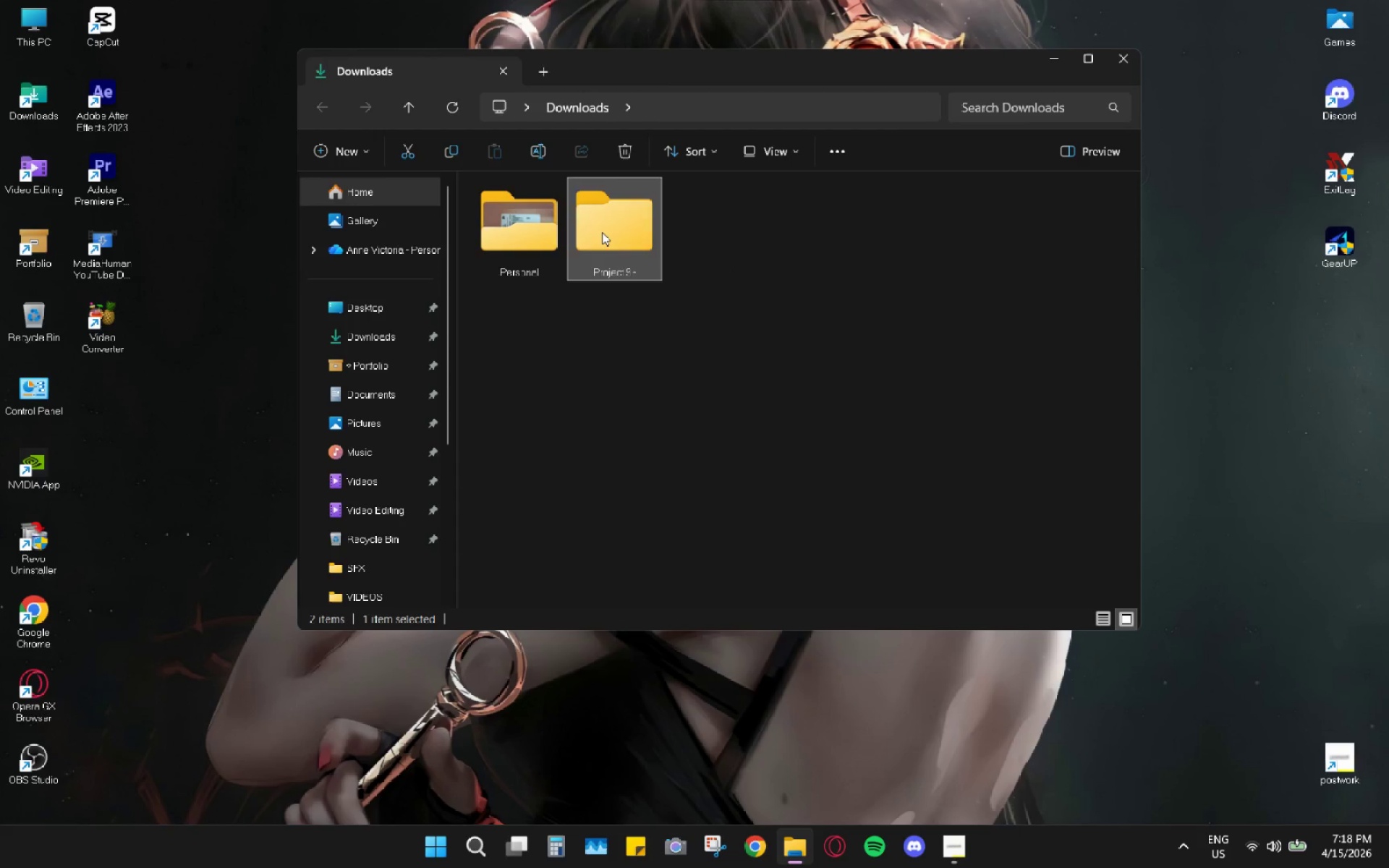 
left_click([754, 245])
 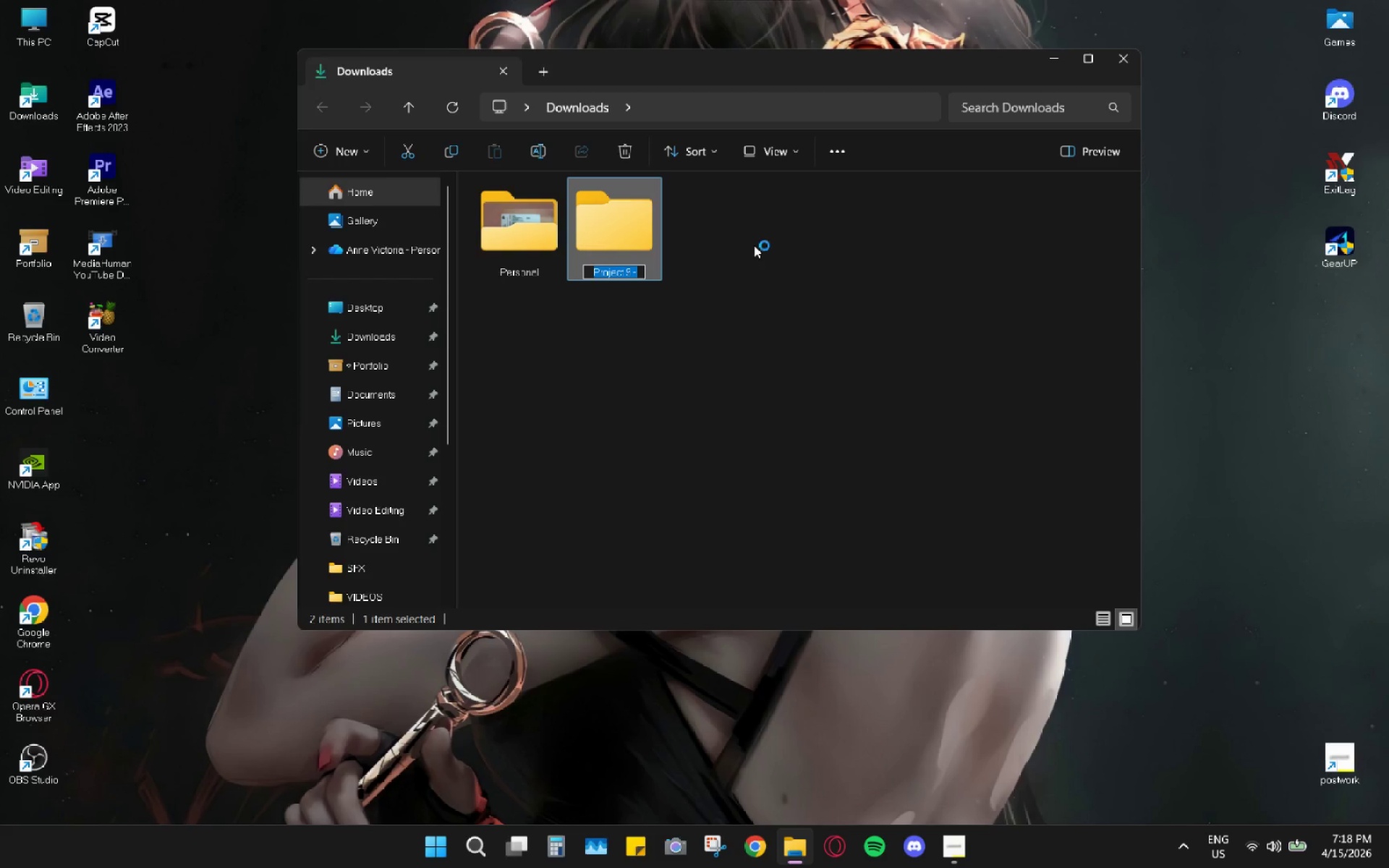 
key(ArrowRight)
 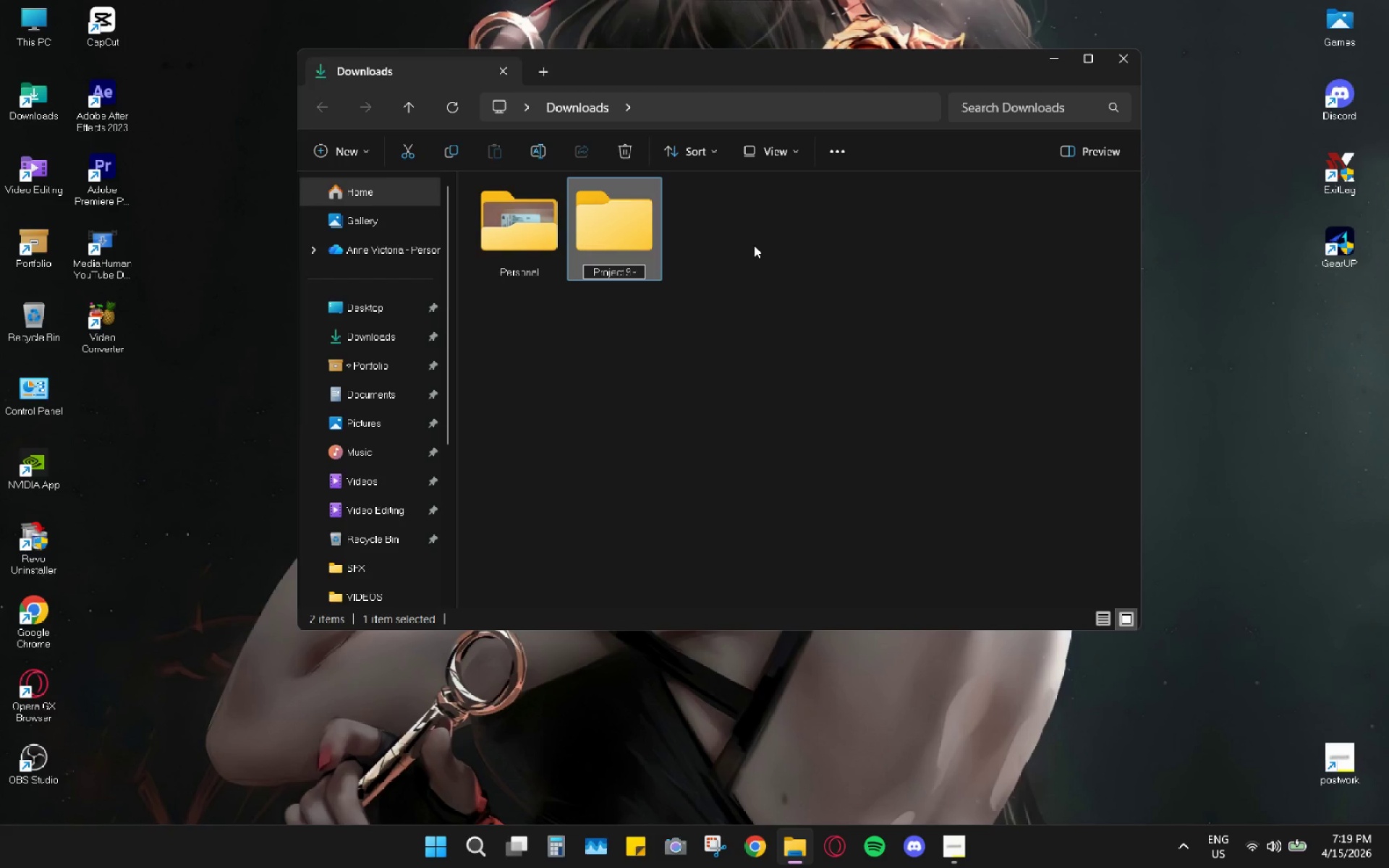 
type(Cl)
key(Backspace)
key(Backspace)
type( CL)
key(Backspace)
type(lutch Moments)
 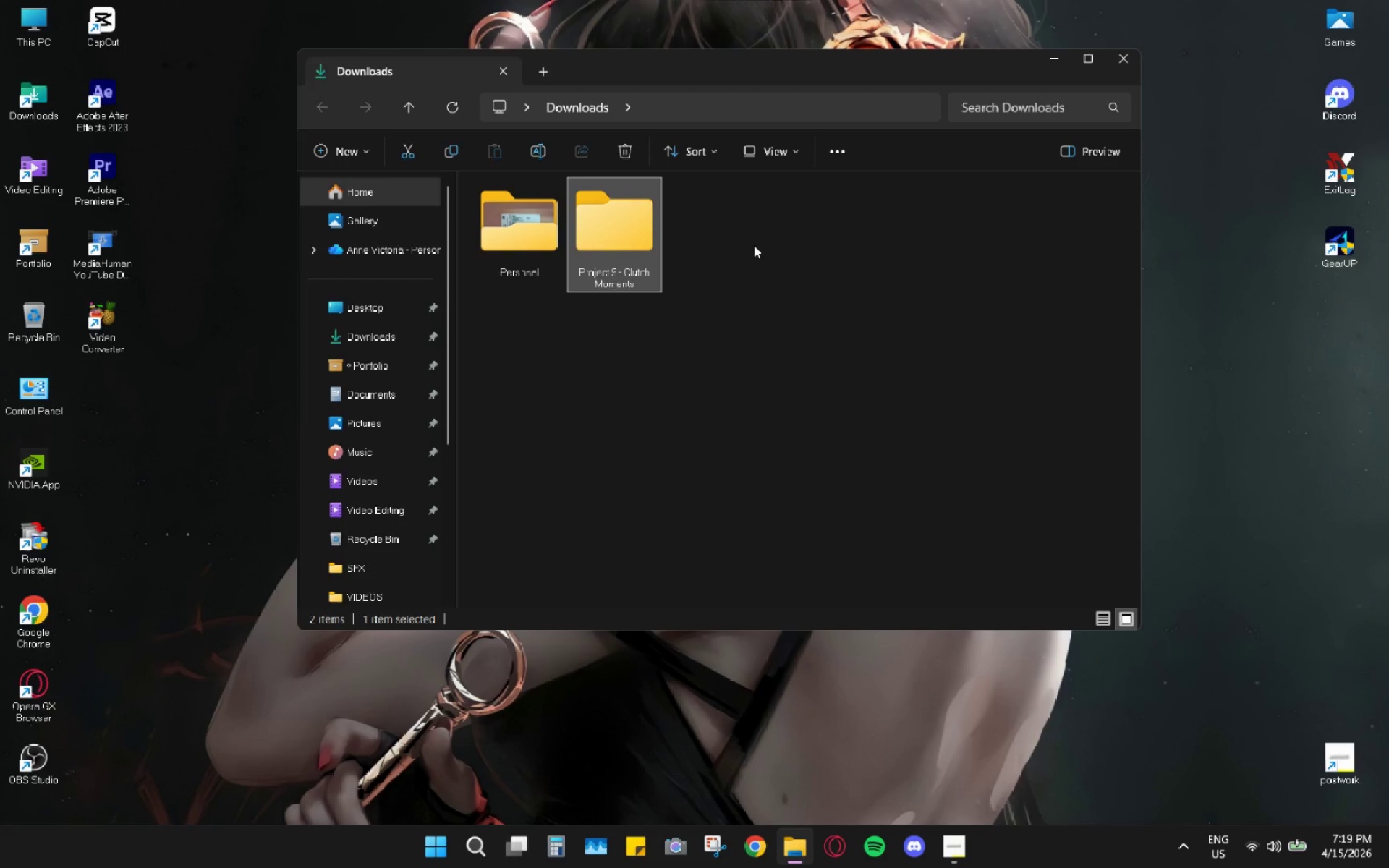 
 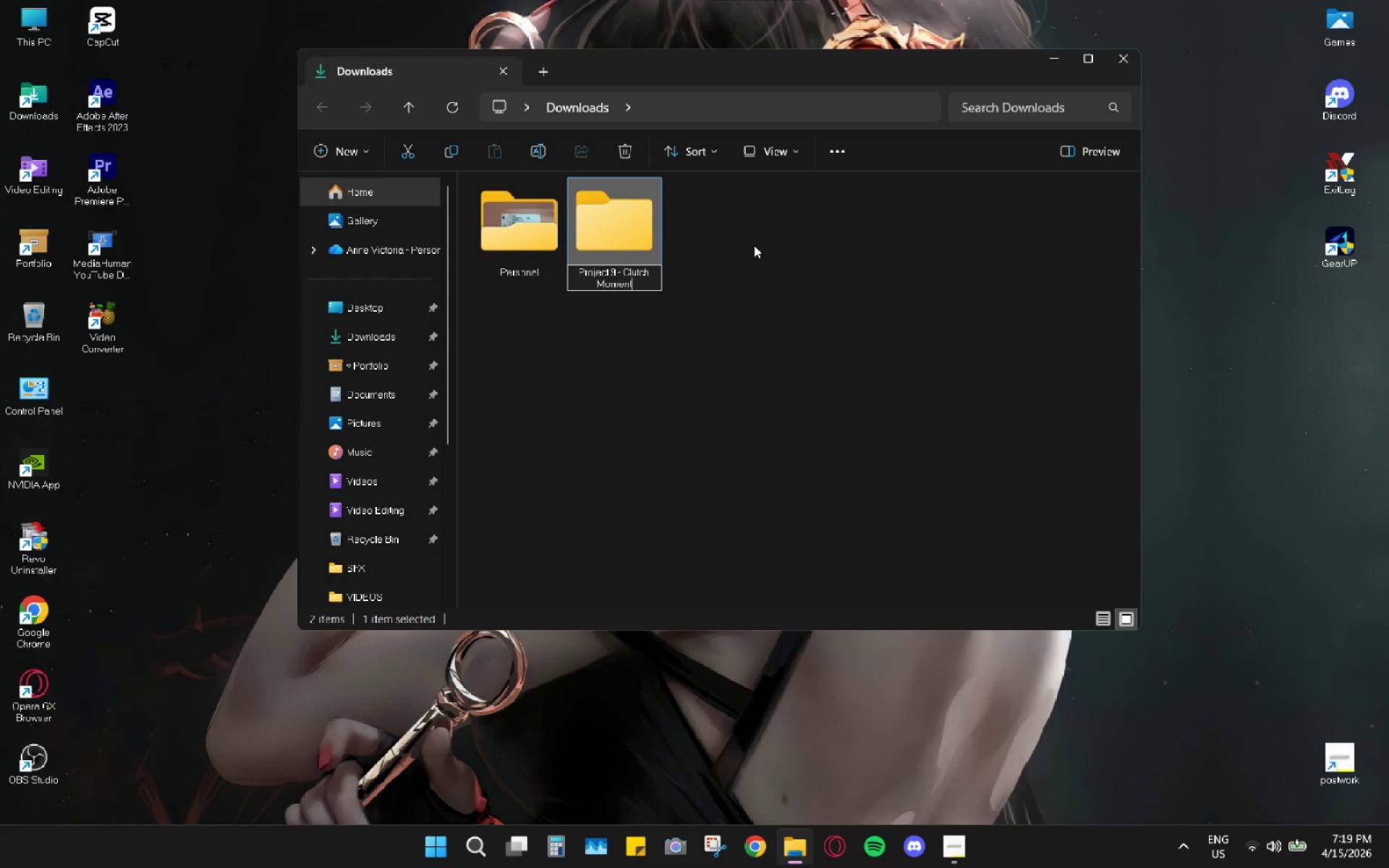 
key(Enter)
 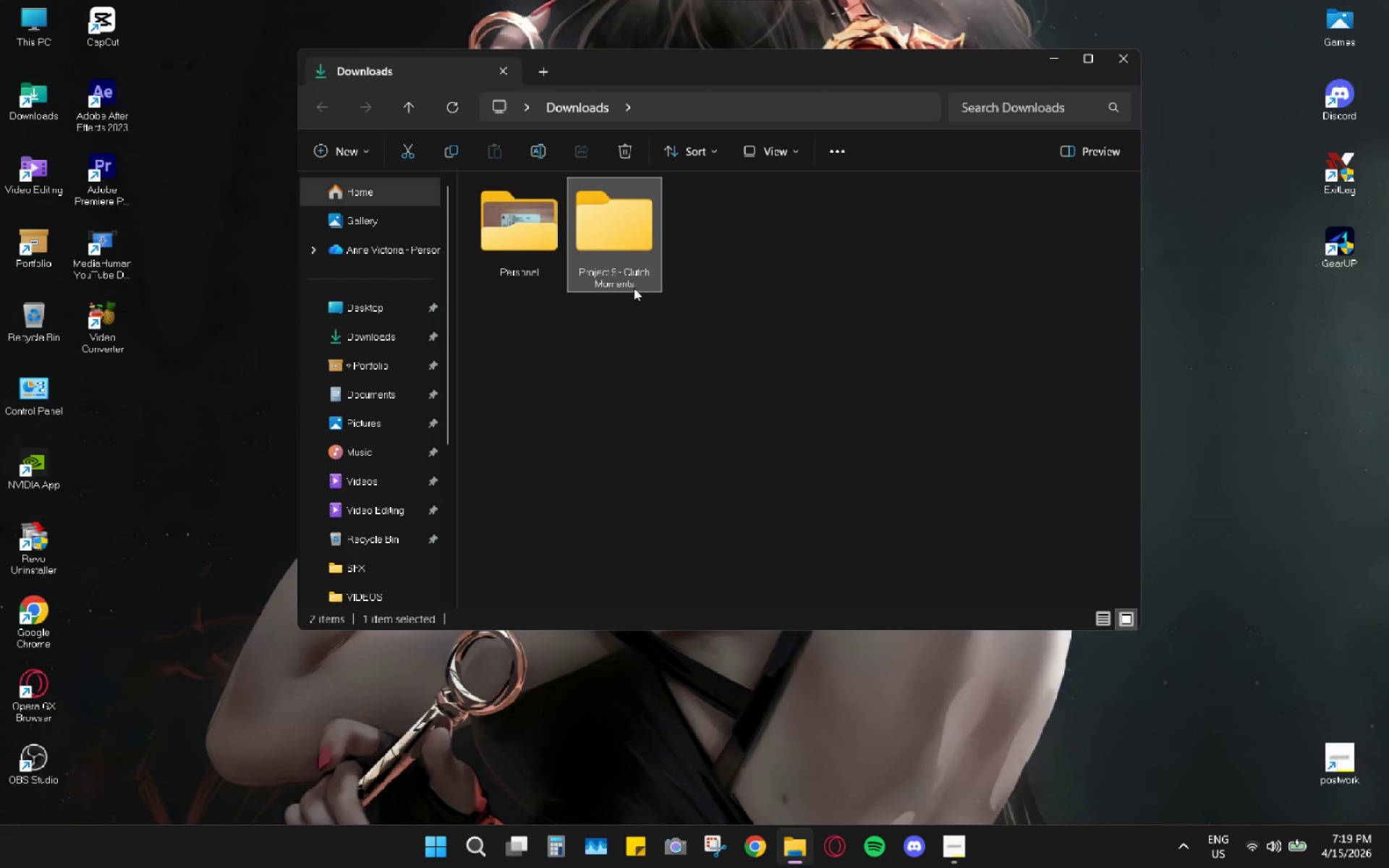 
left_click_drag(start_coordinate=[609, 263], to_coordinate=[600, 273])
 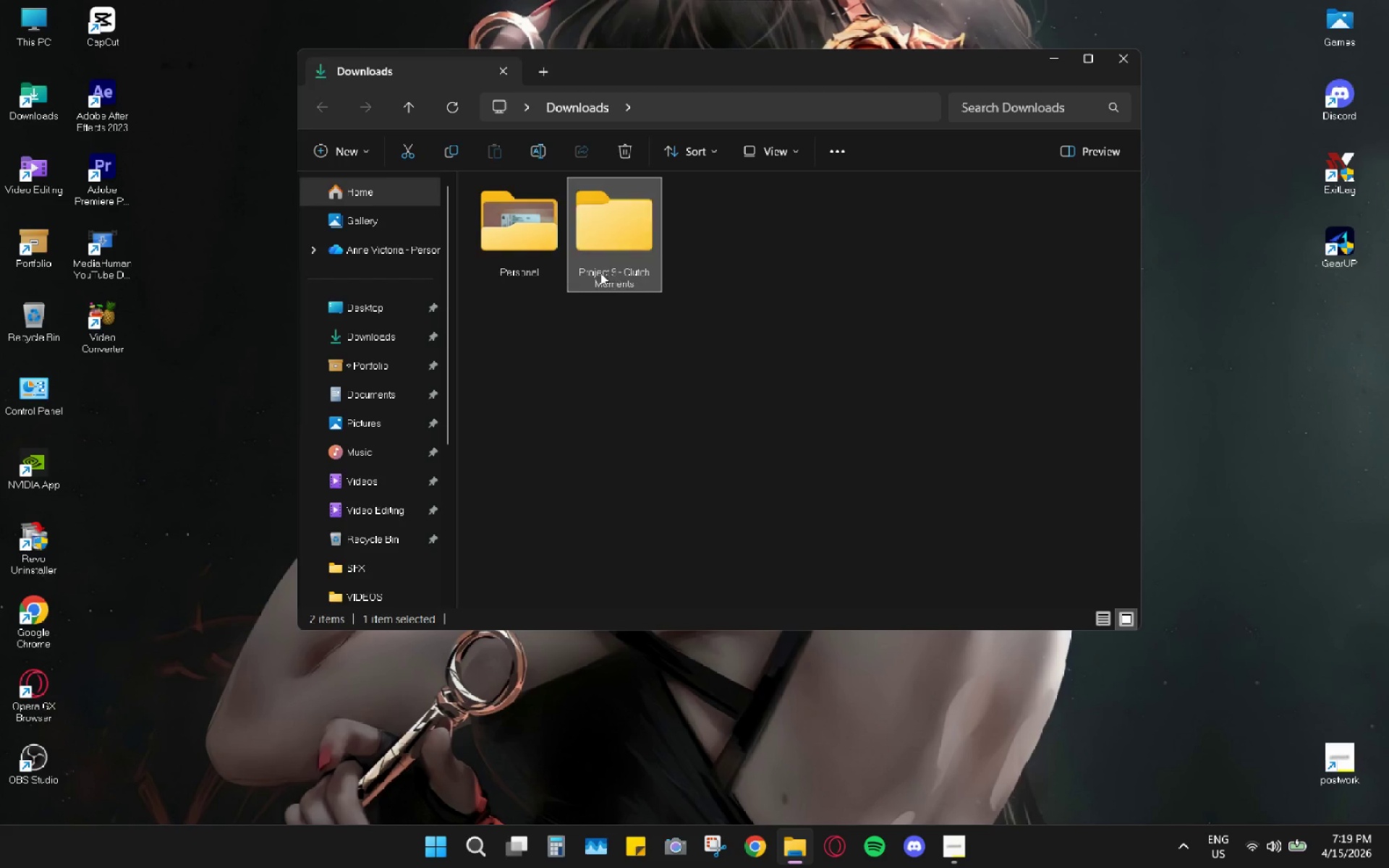 
double_click([600, 273])
 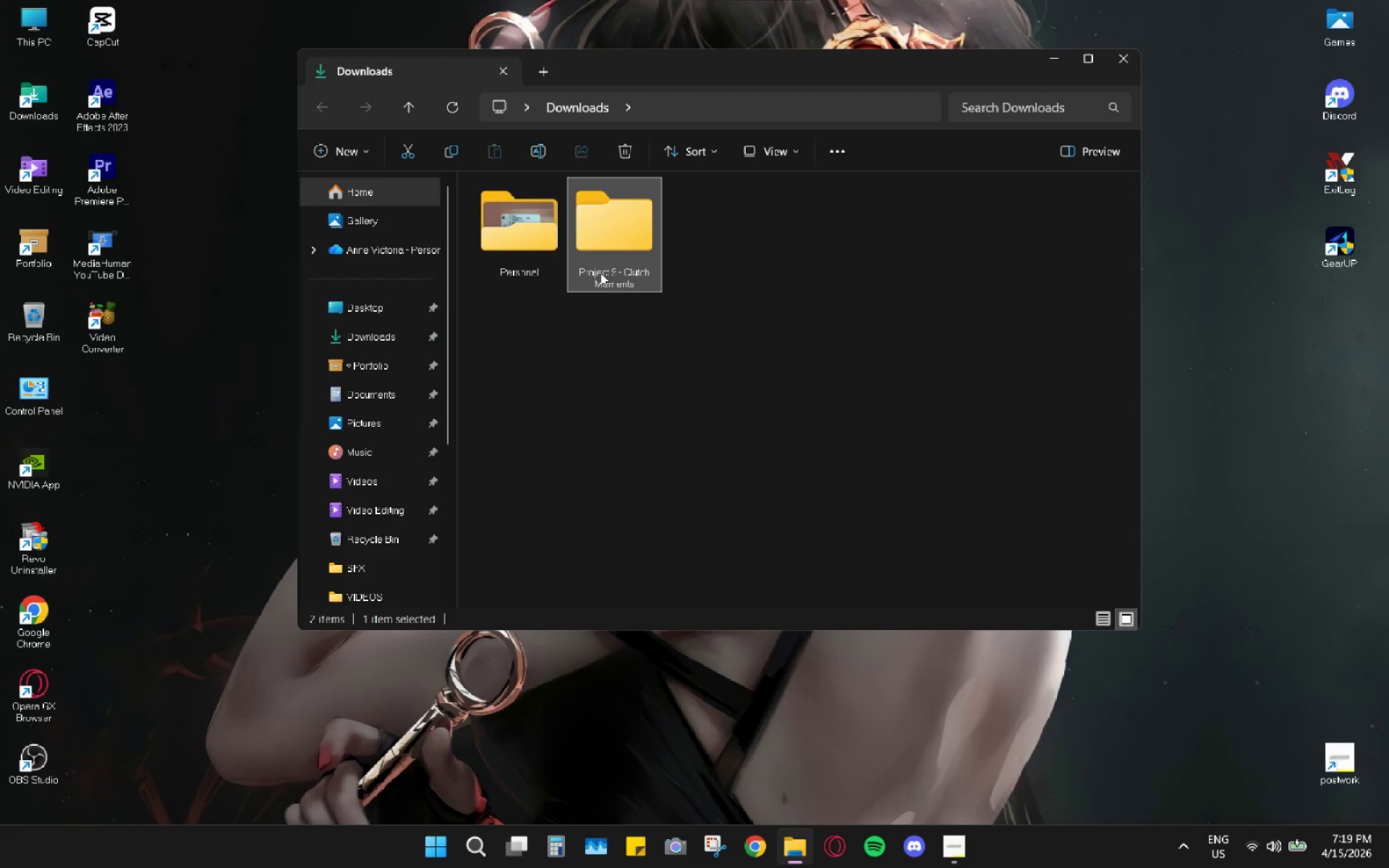 
triple_click([600, 273])
 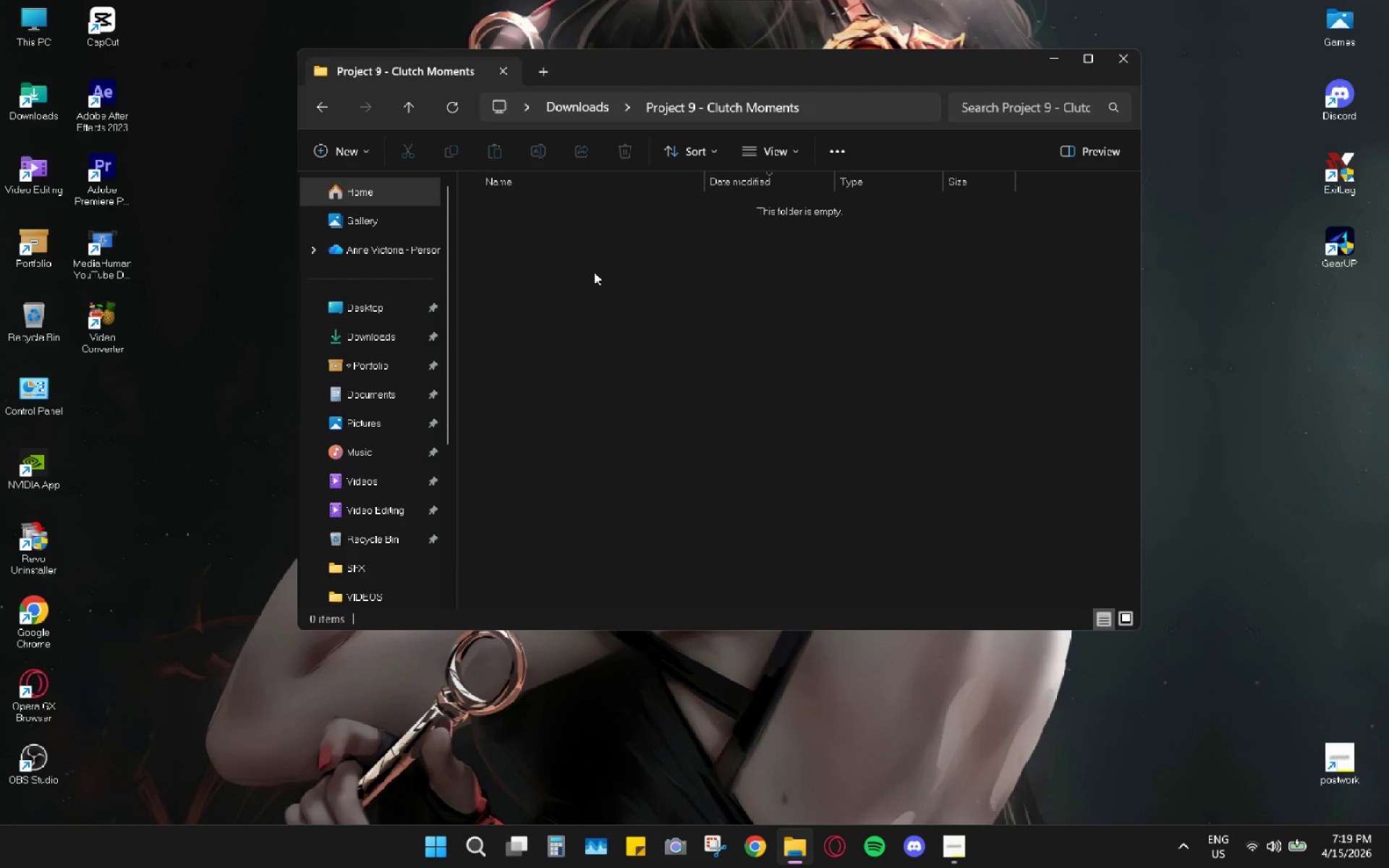 
right_click([593, 271])
 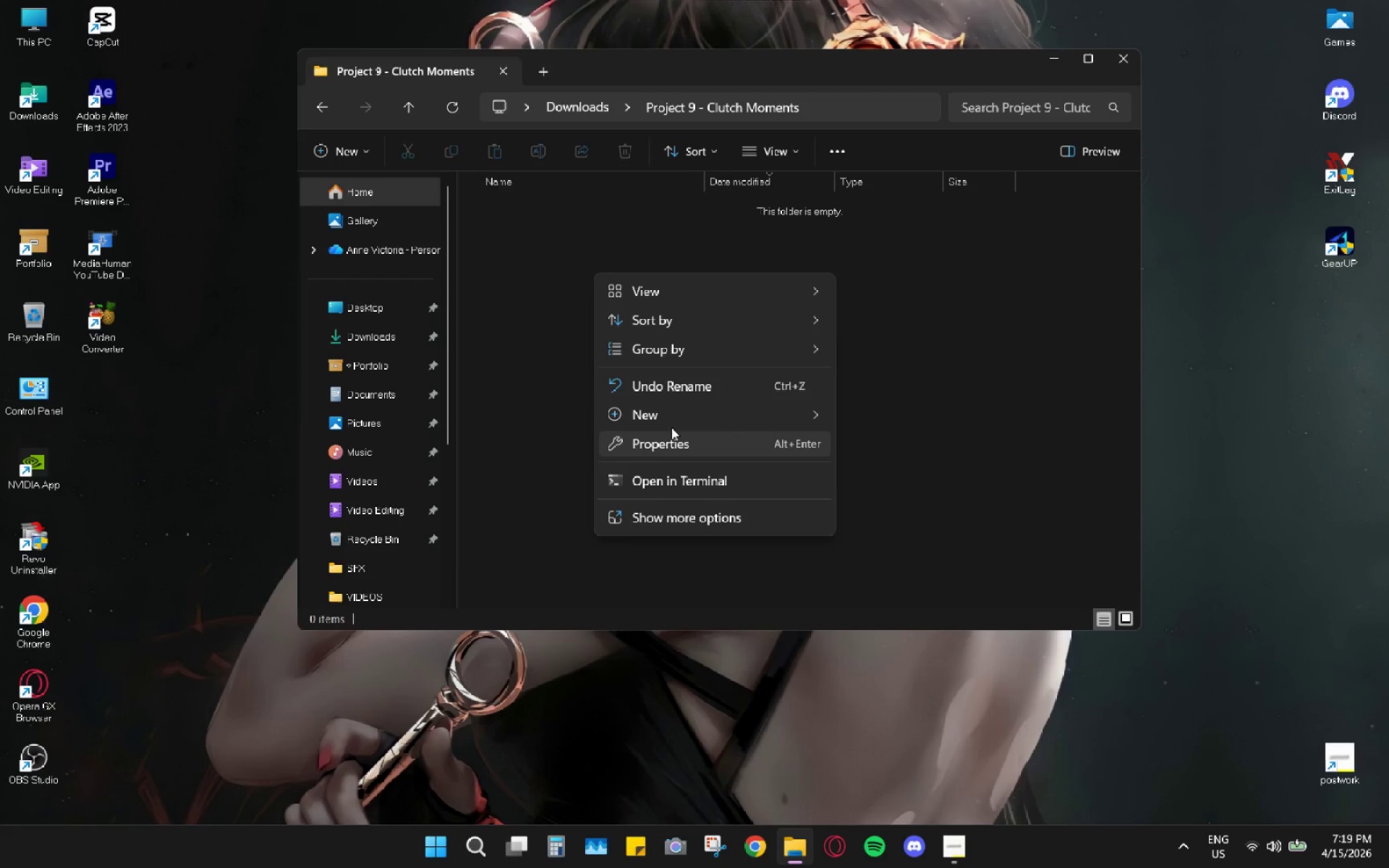 
left_click_drag(start_coordinate=[683, 408], to_coordinate=[690, 406])
 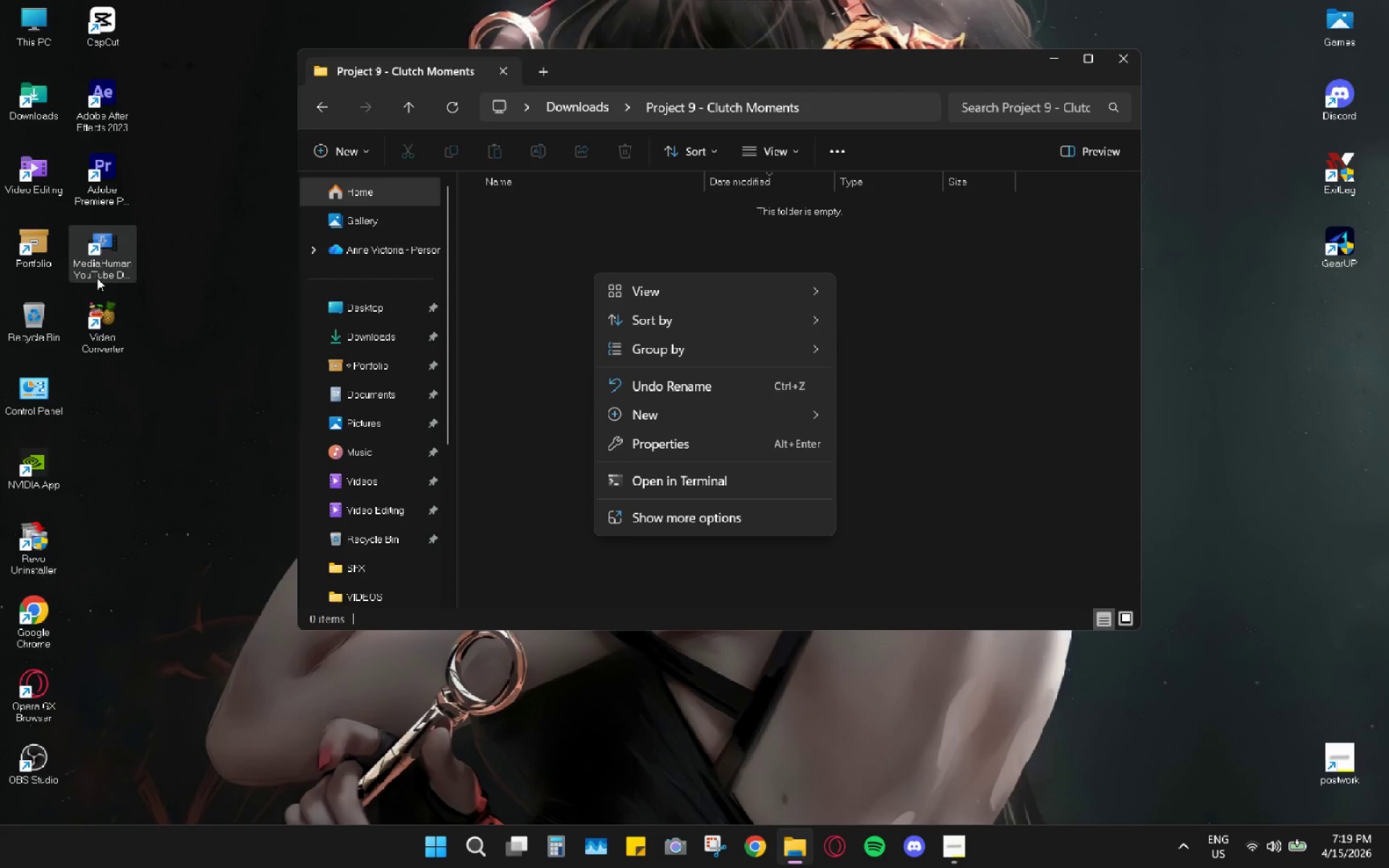 
double_click([35, 265])
 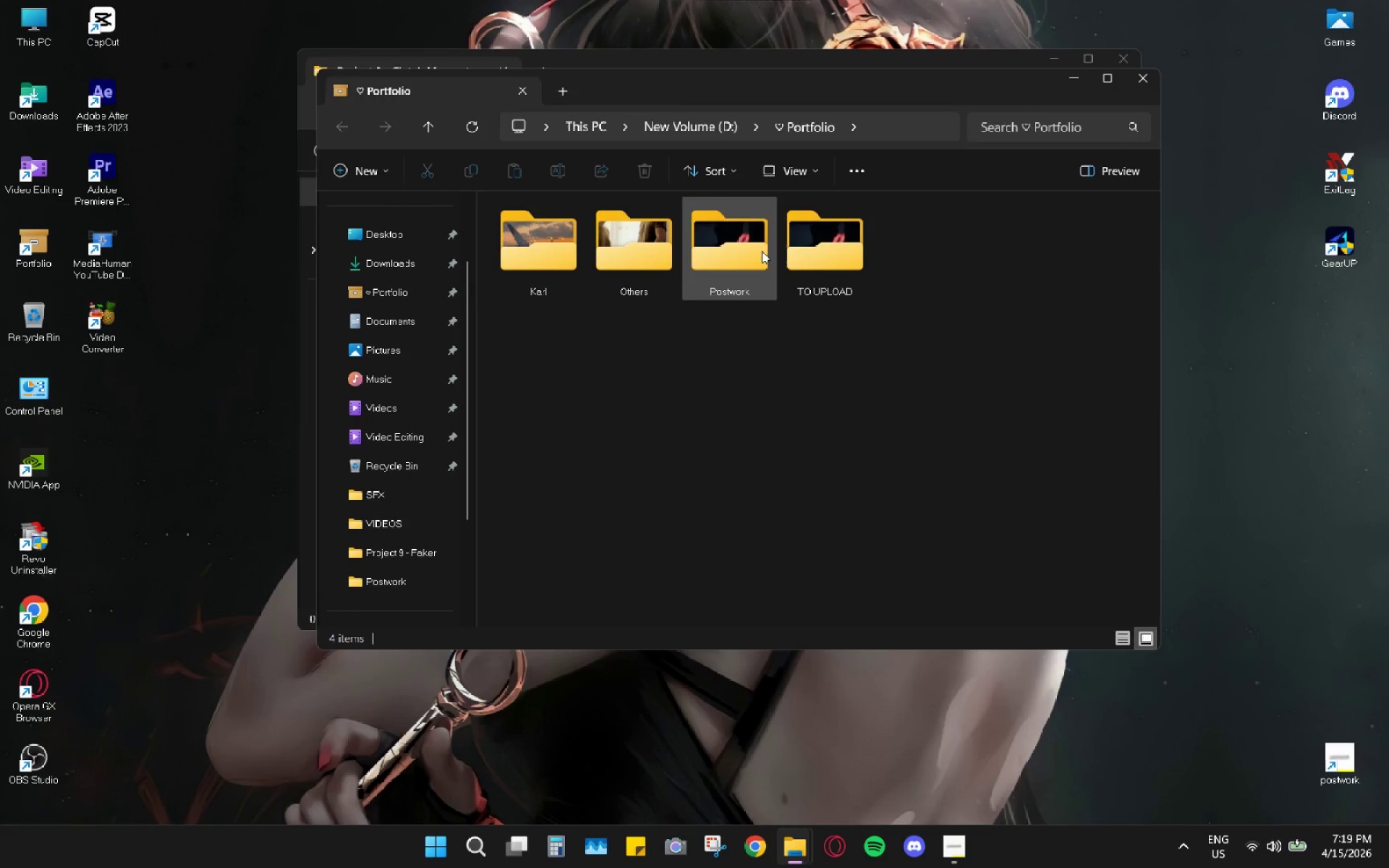 
double_click([762, 251])
 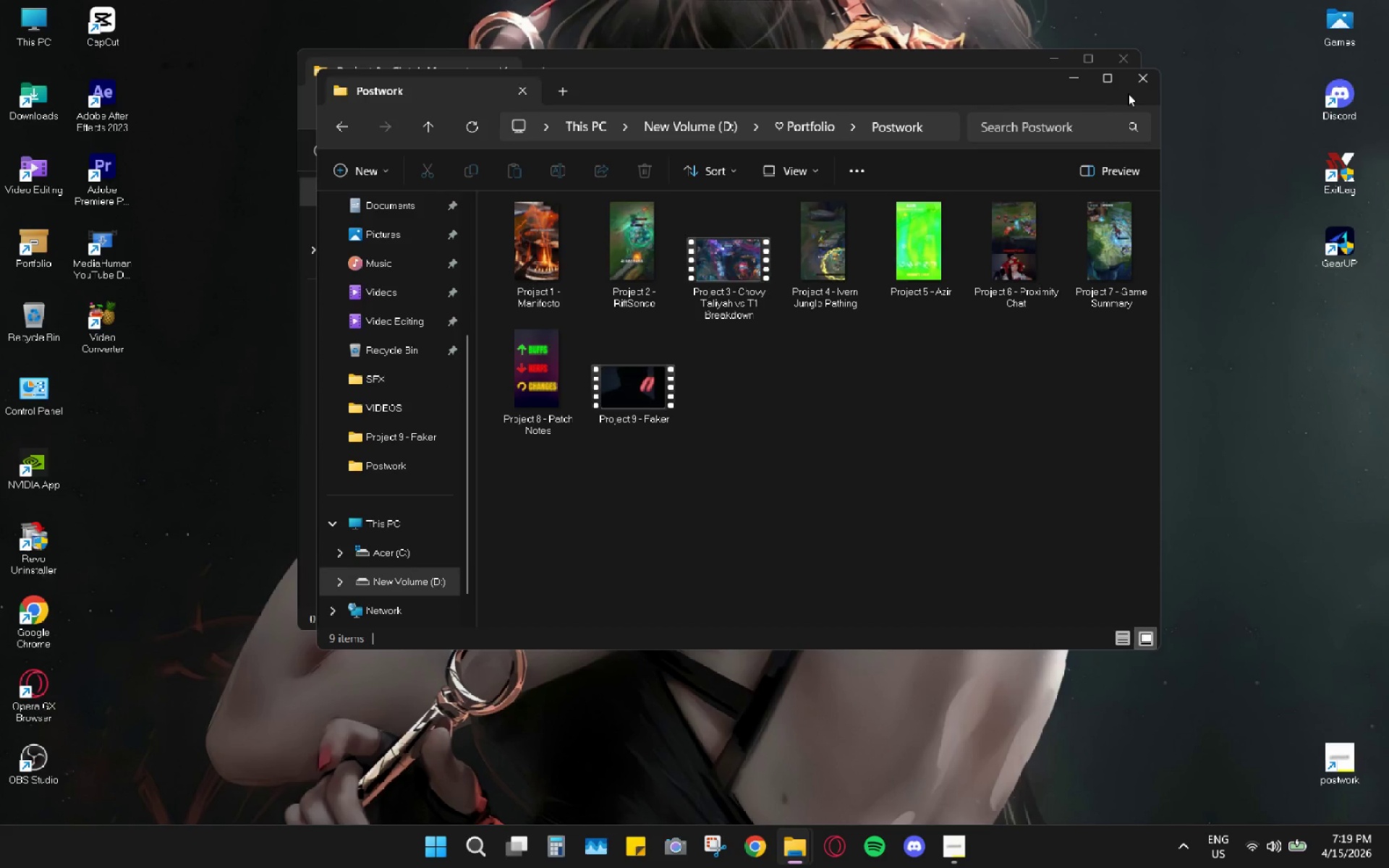 
left_click([1140, 85])
 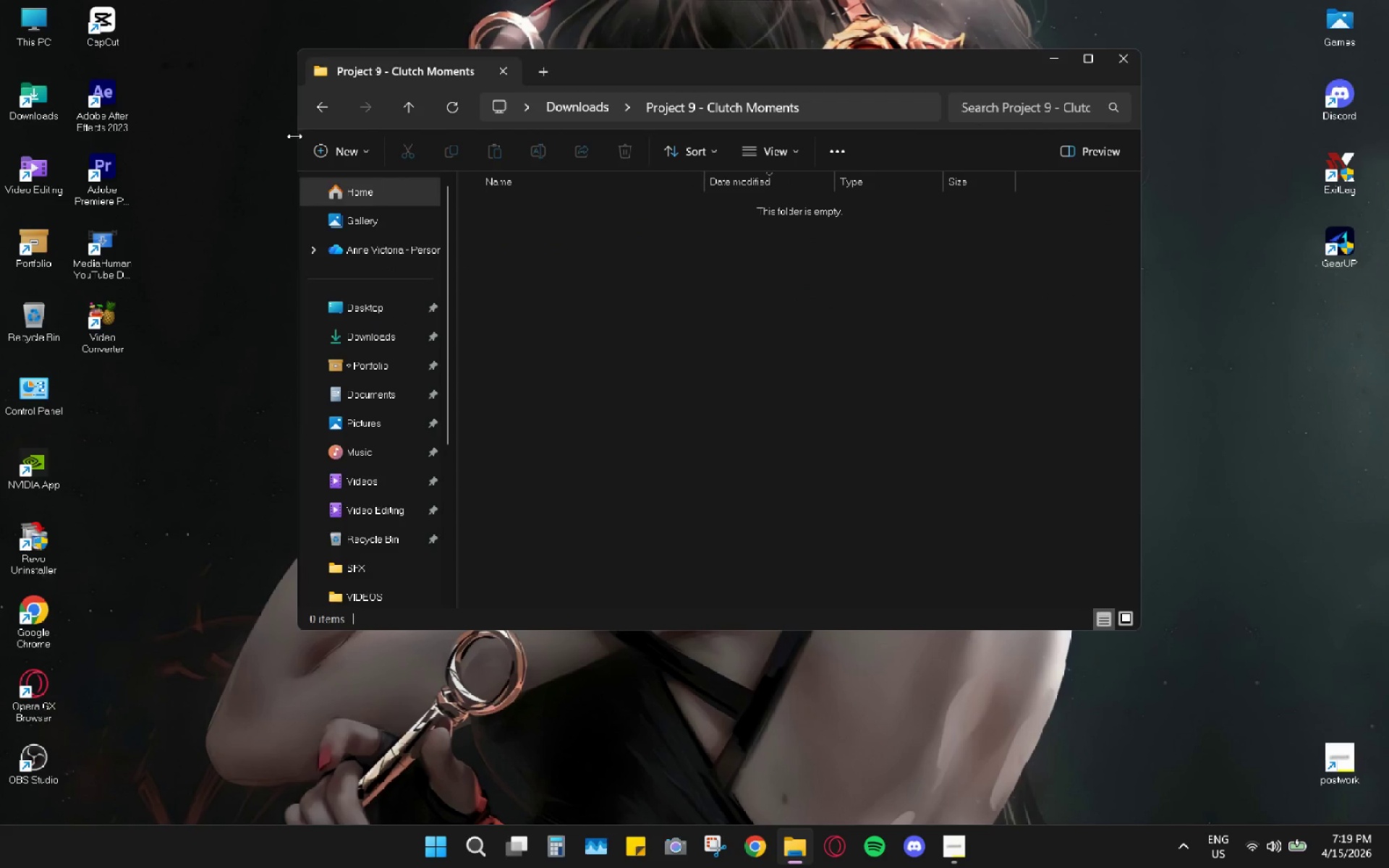 
left_click([315, 106])
 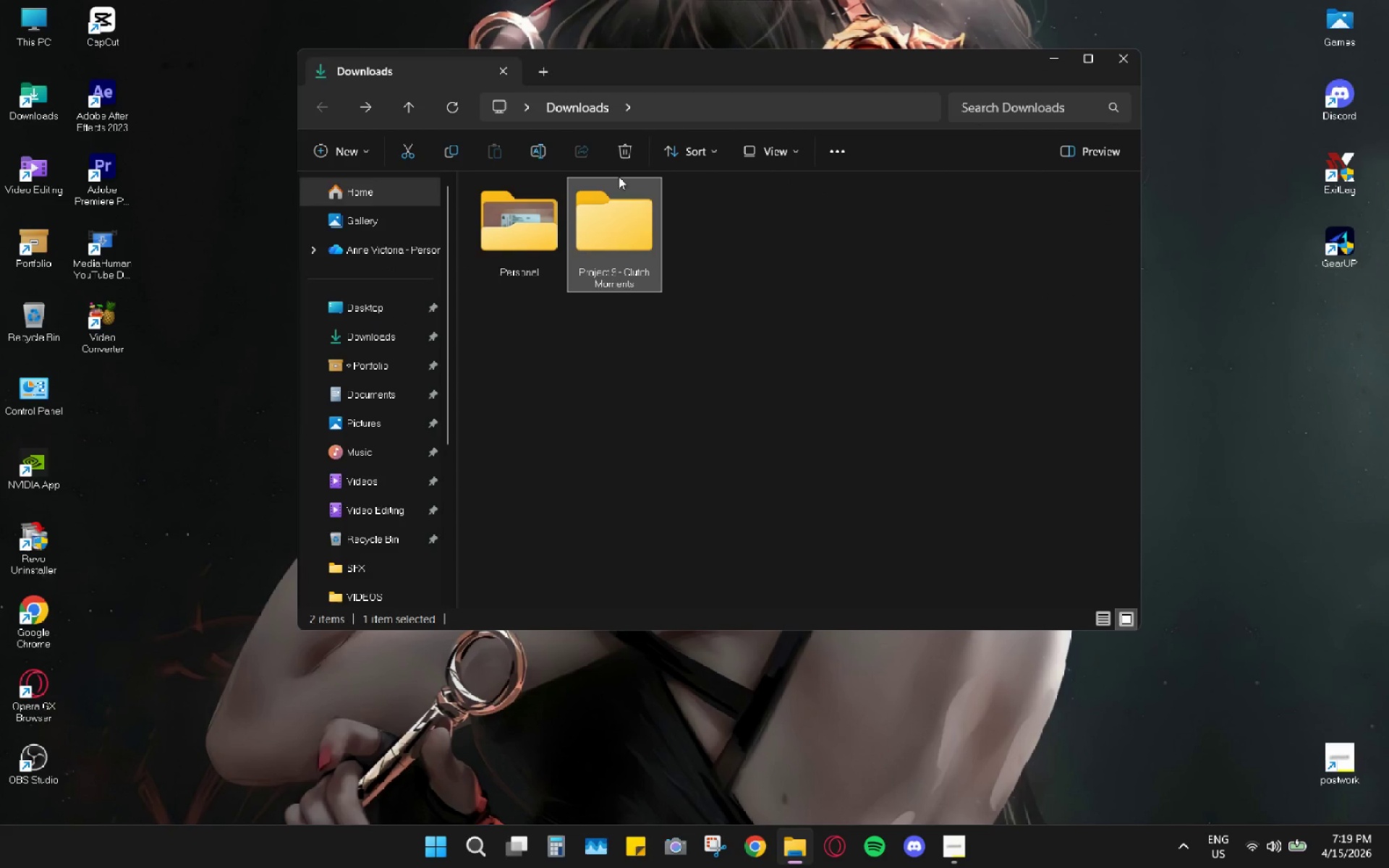 
right_click([626, 252])
 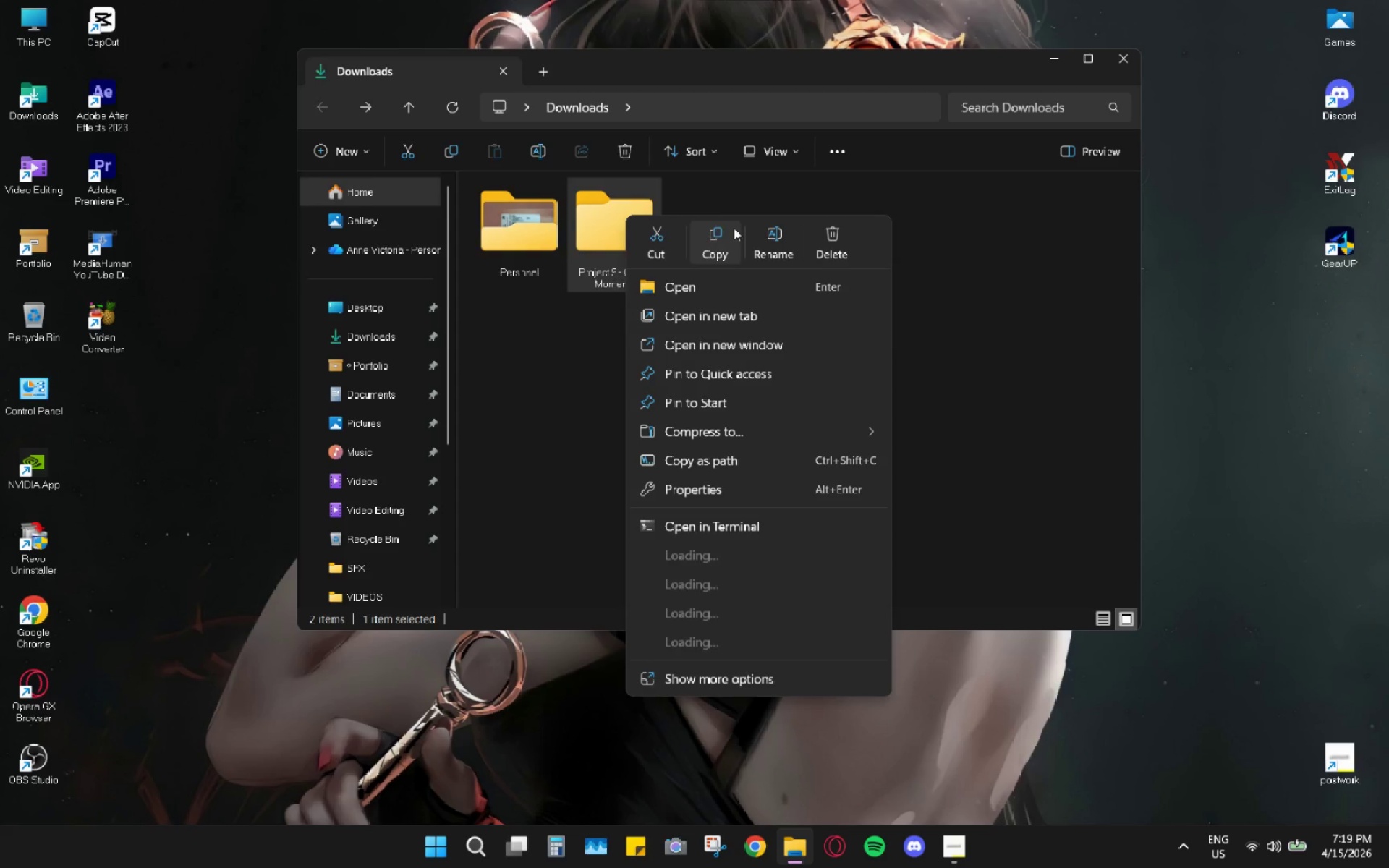 
left_click([763, 241])
 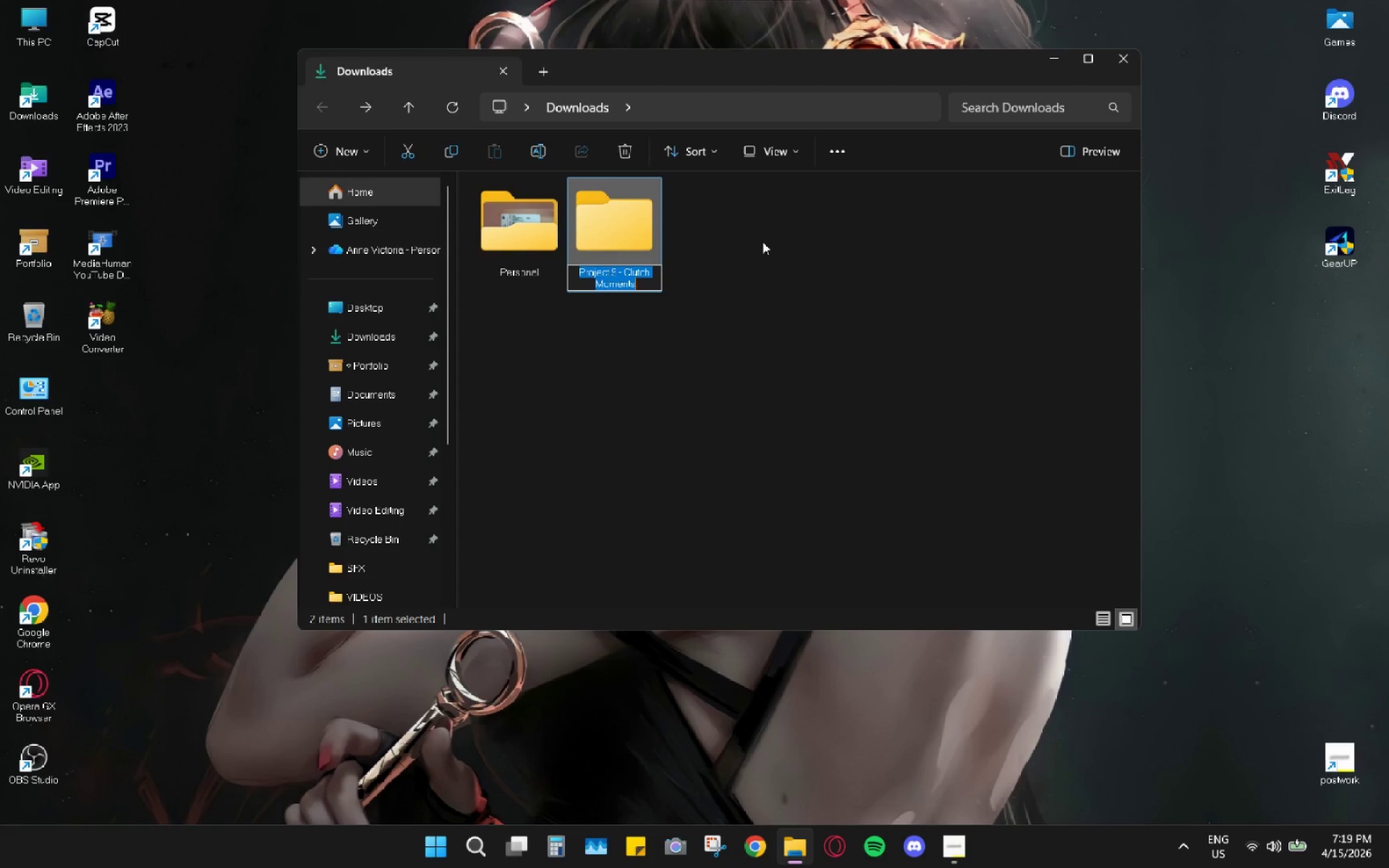 
key(ArrowRight)
 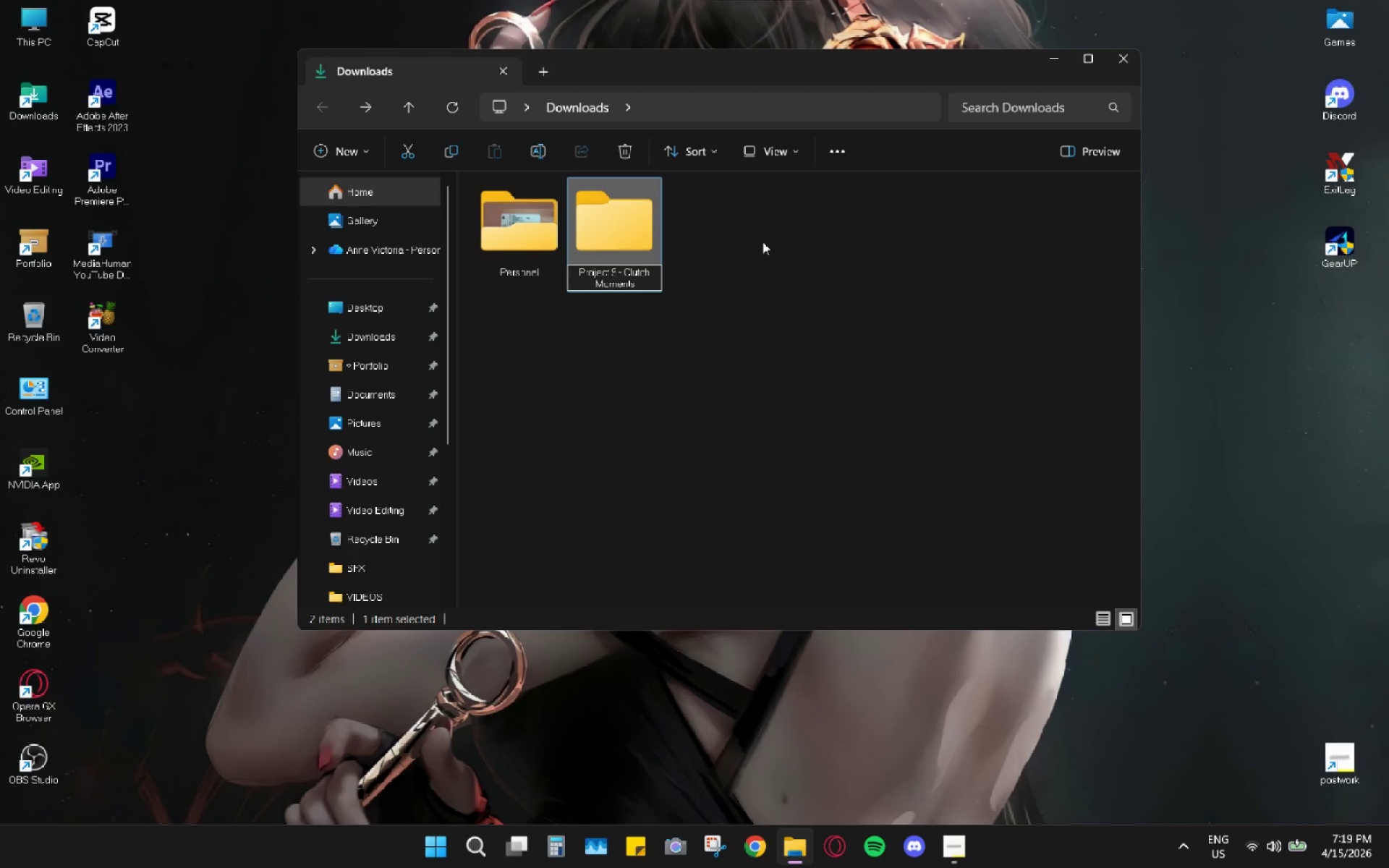 
key(ArrowLeft)
 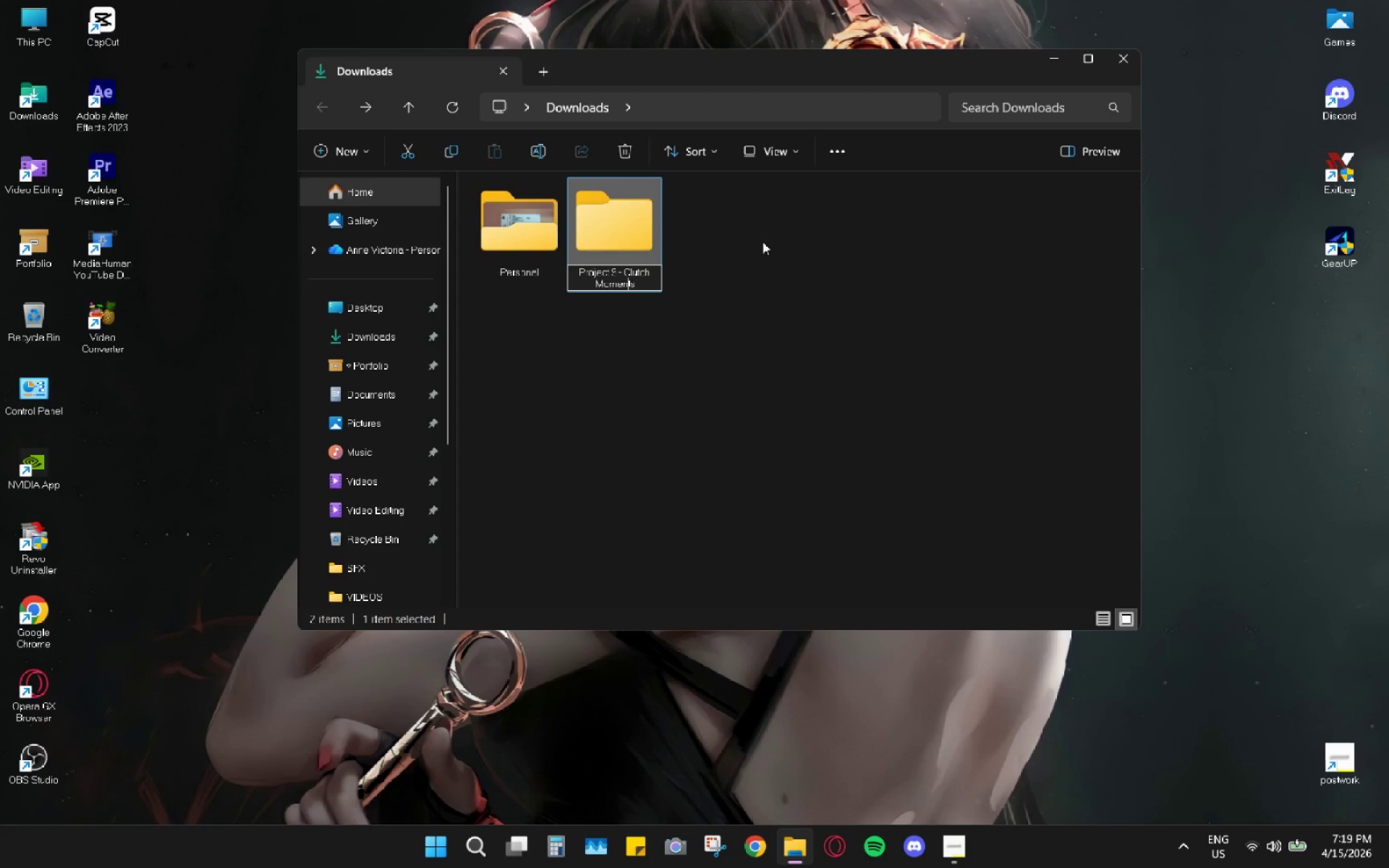 
key(ArrowLeft)
 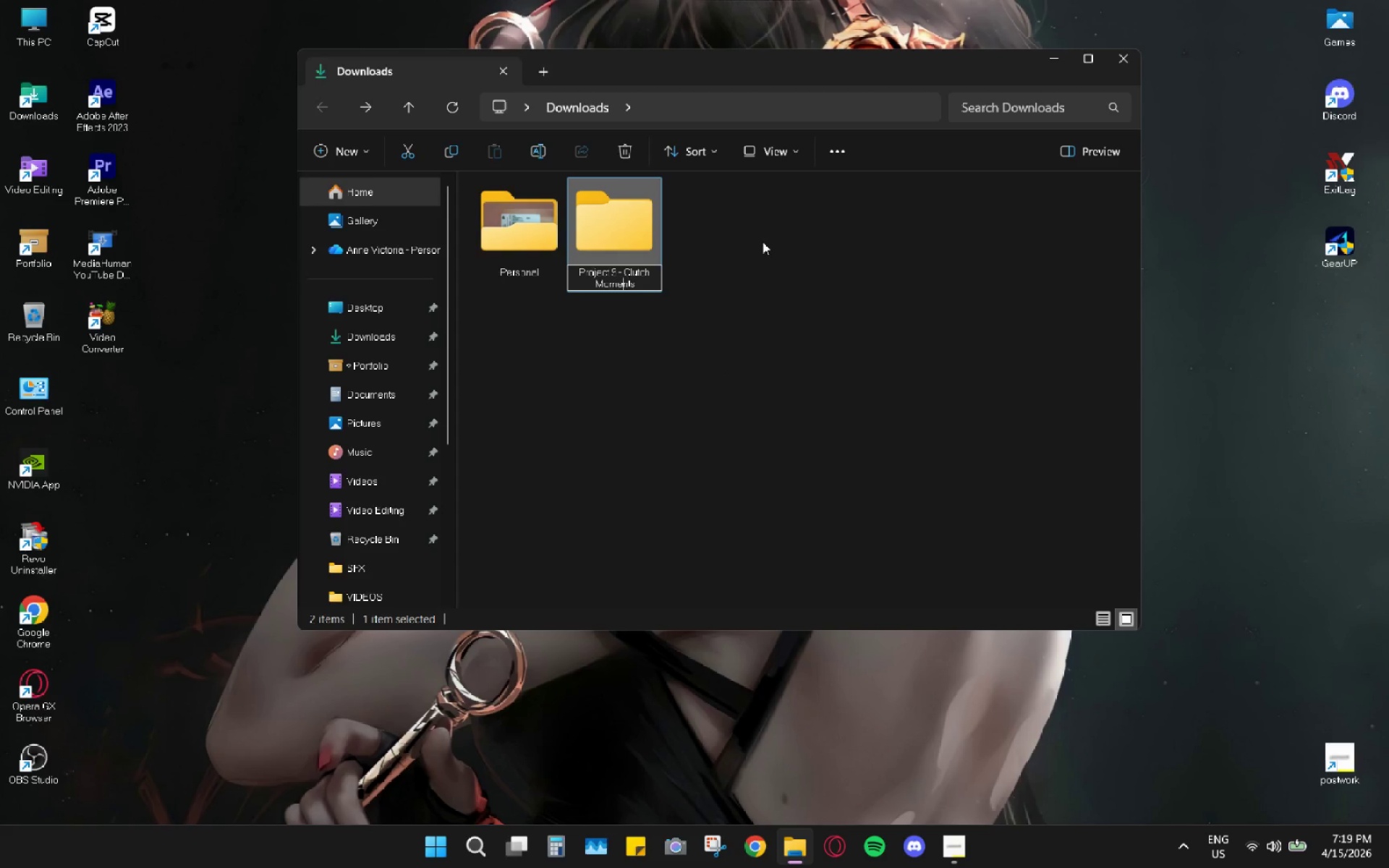 
key(ArrowLeft)
 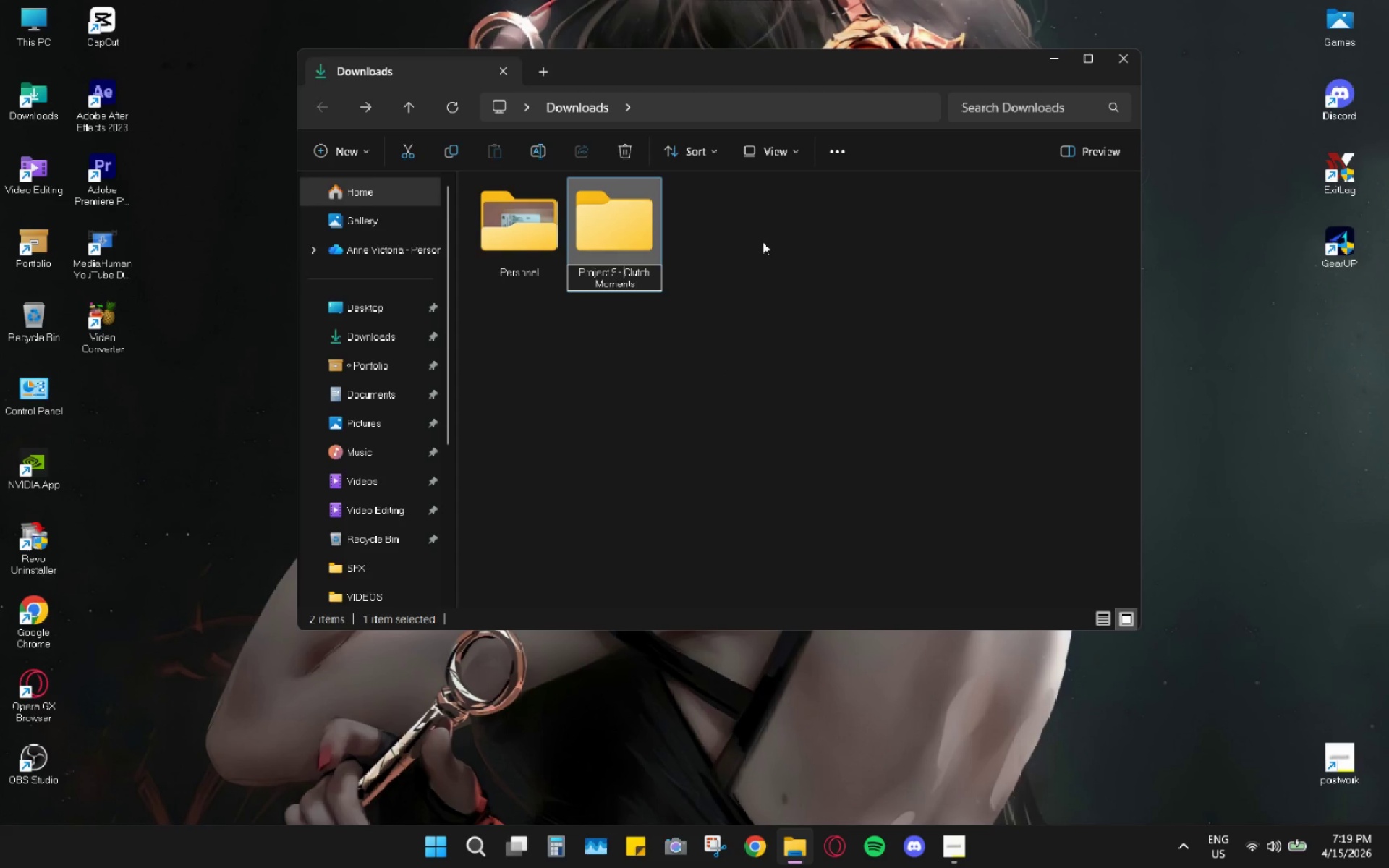 
key(ArrowUp)
 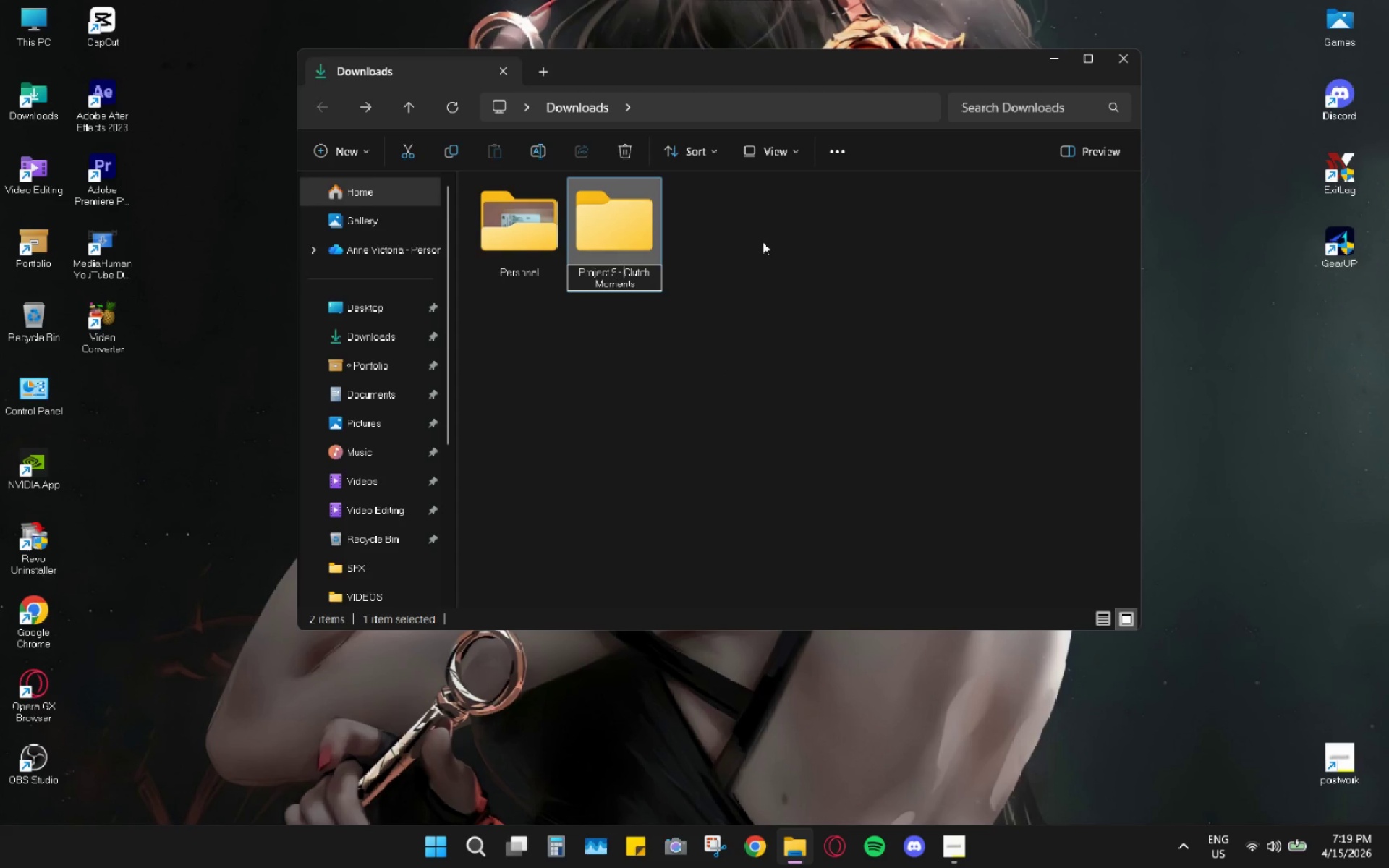 
key(ArrowLeft)
 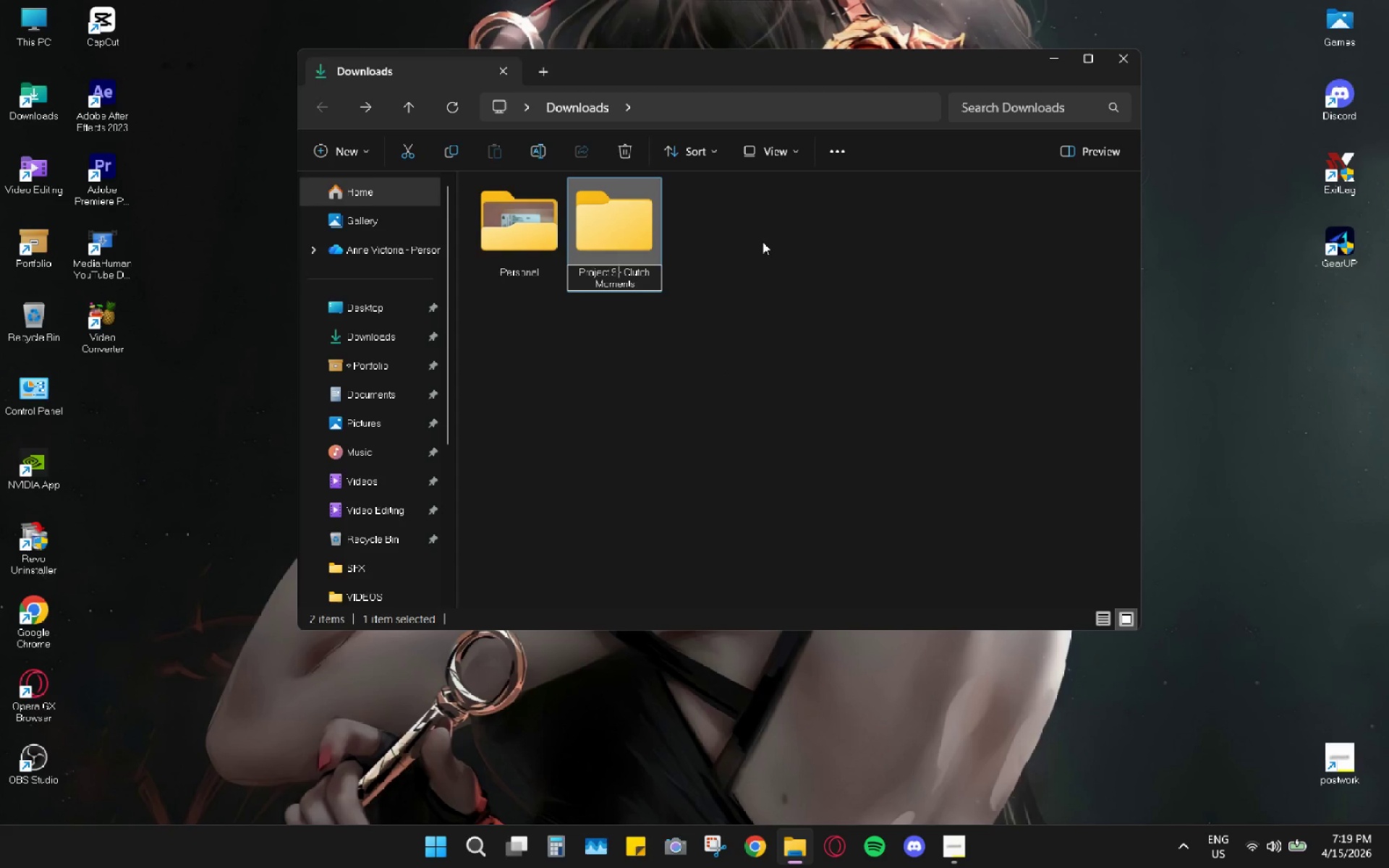 
key(ArrowLeft)
 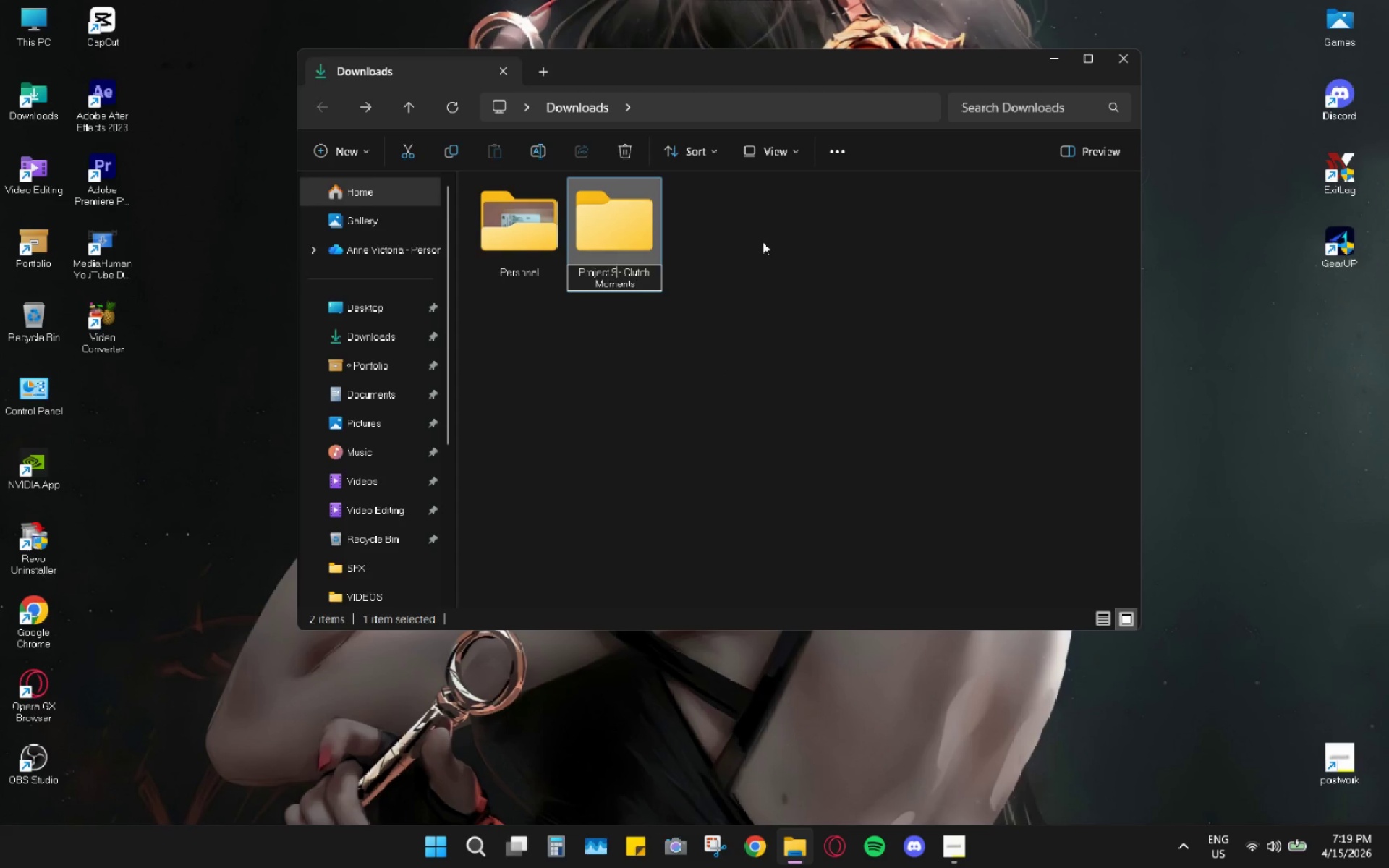 
key(ArrowLeft)
 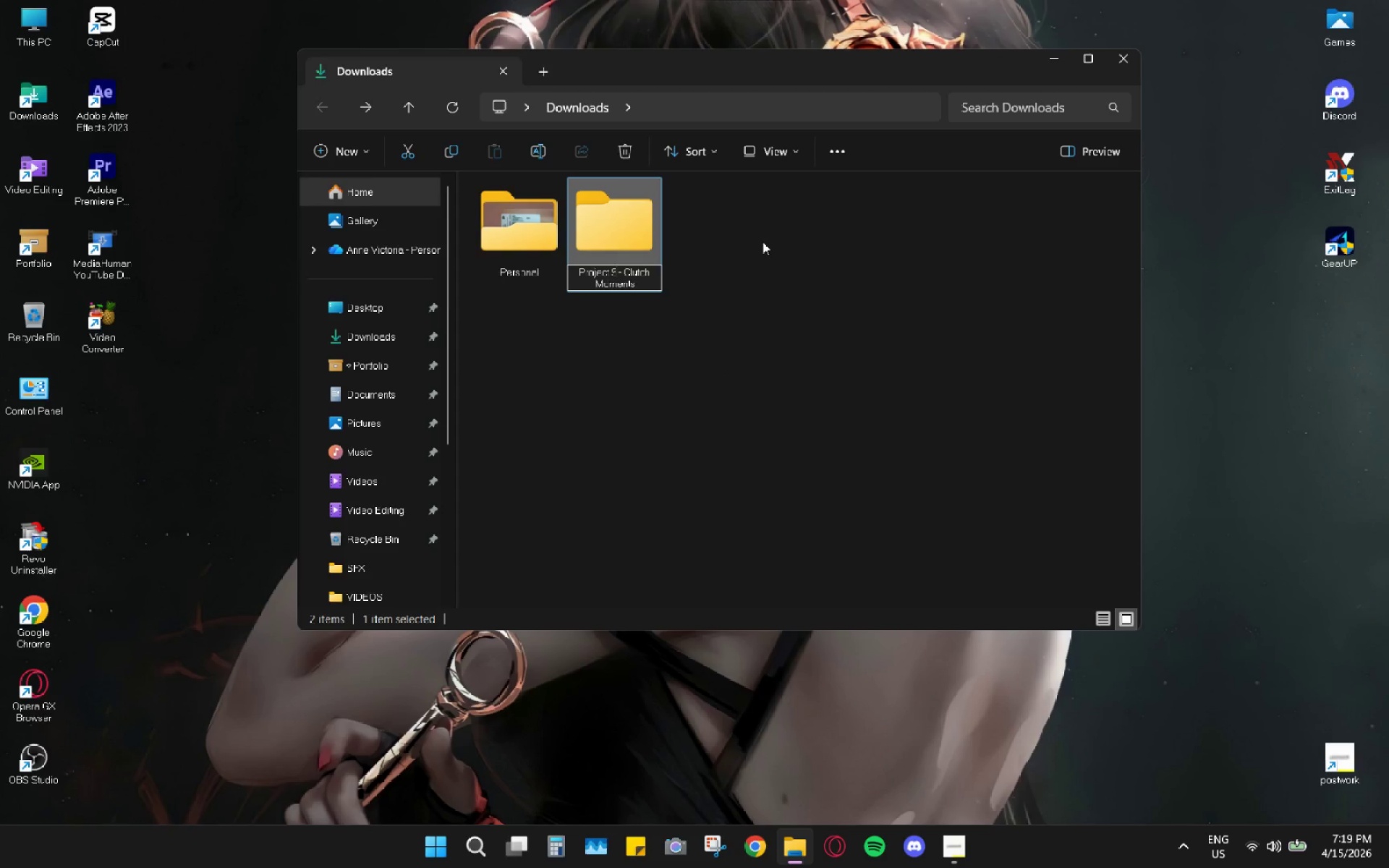 
key(Backspace)
type(10)
 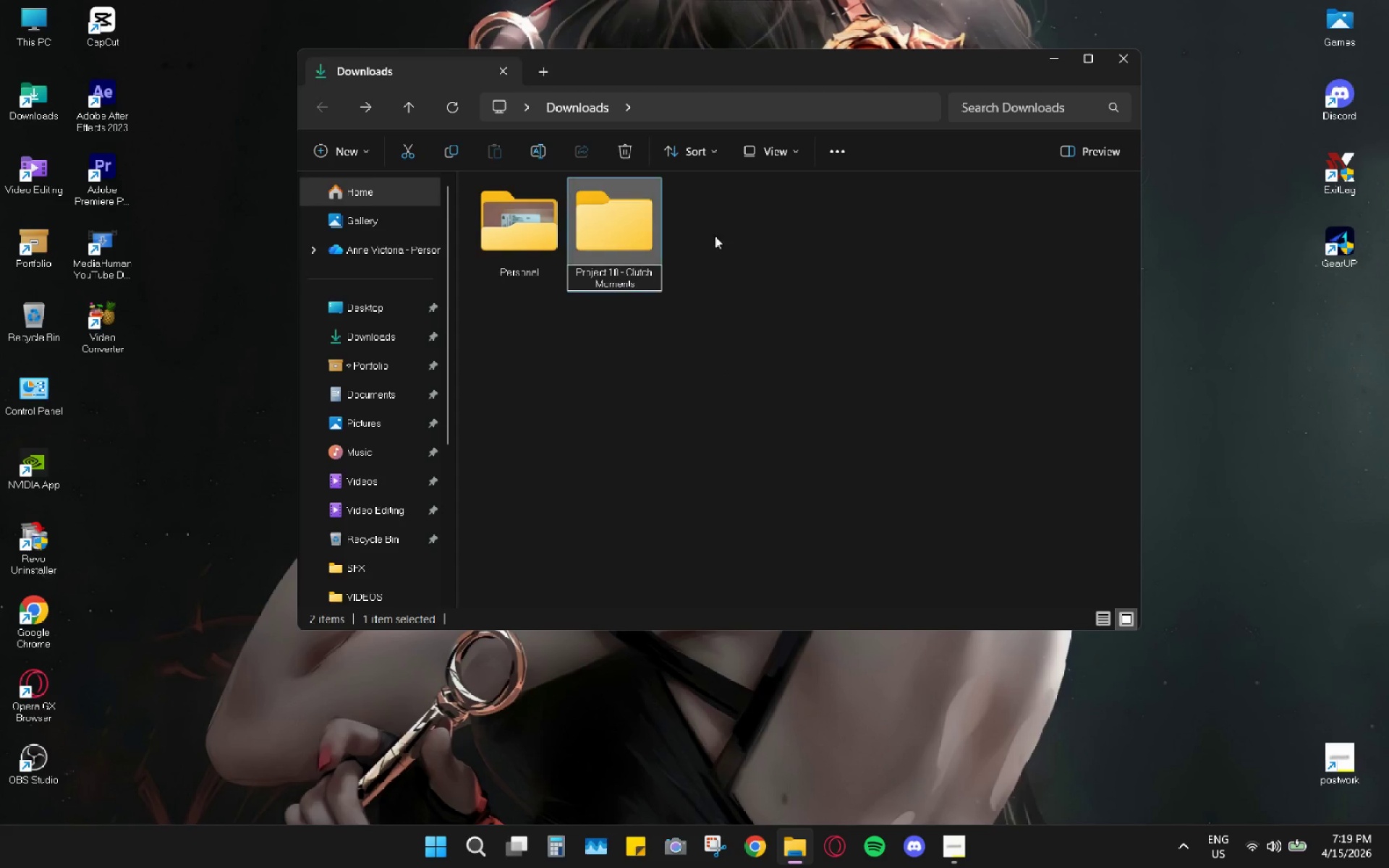 
left_click([633, 228])
 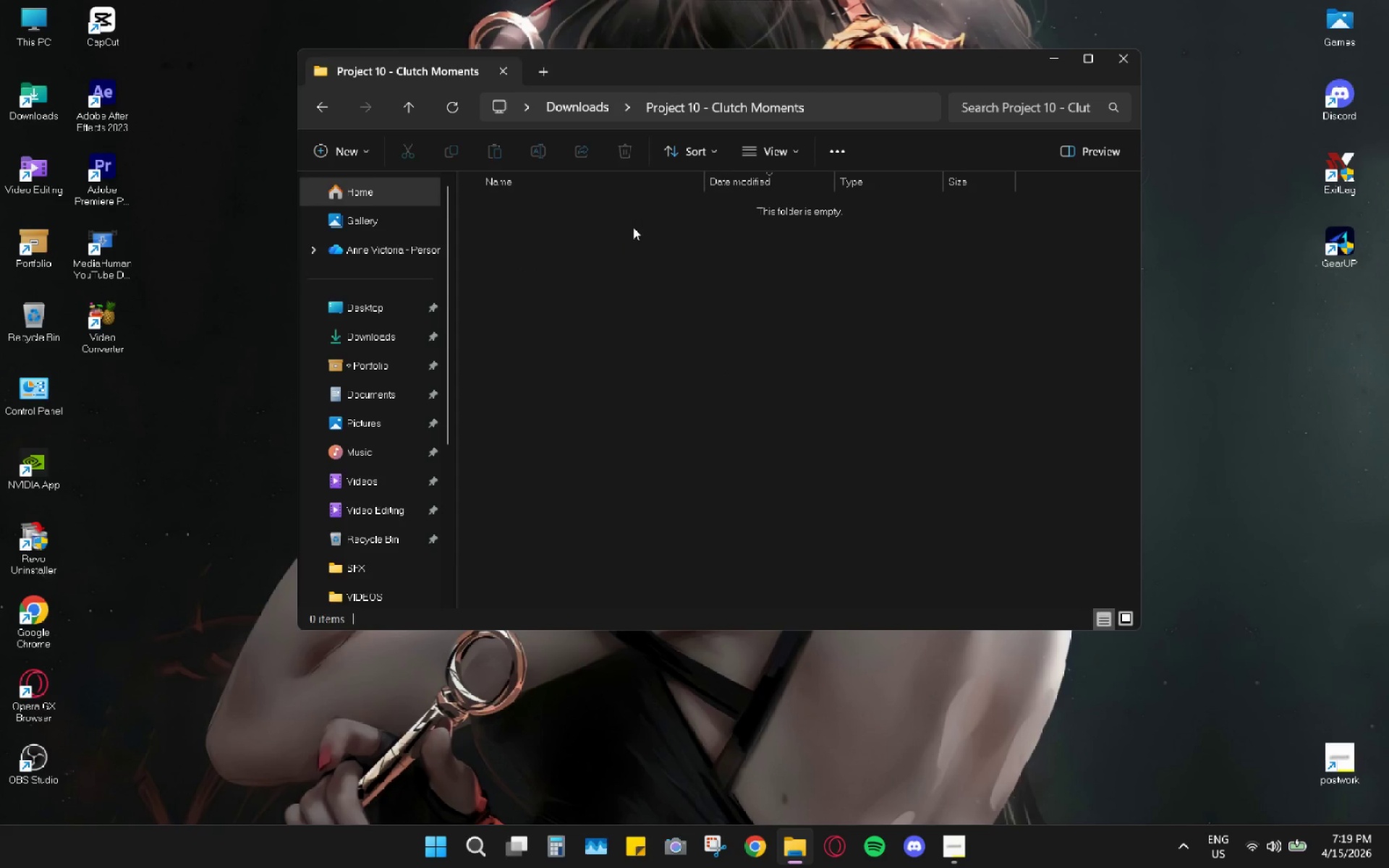 
right_click([592, 247])
 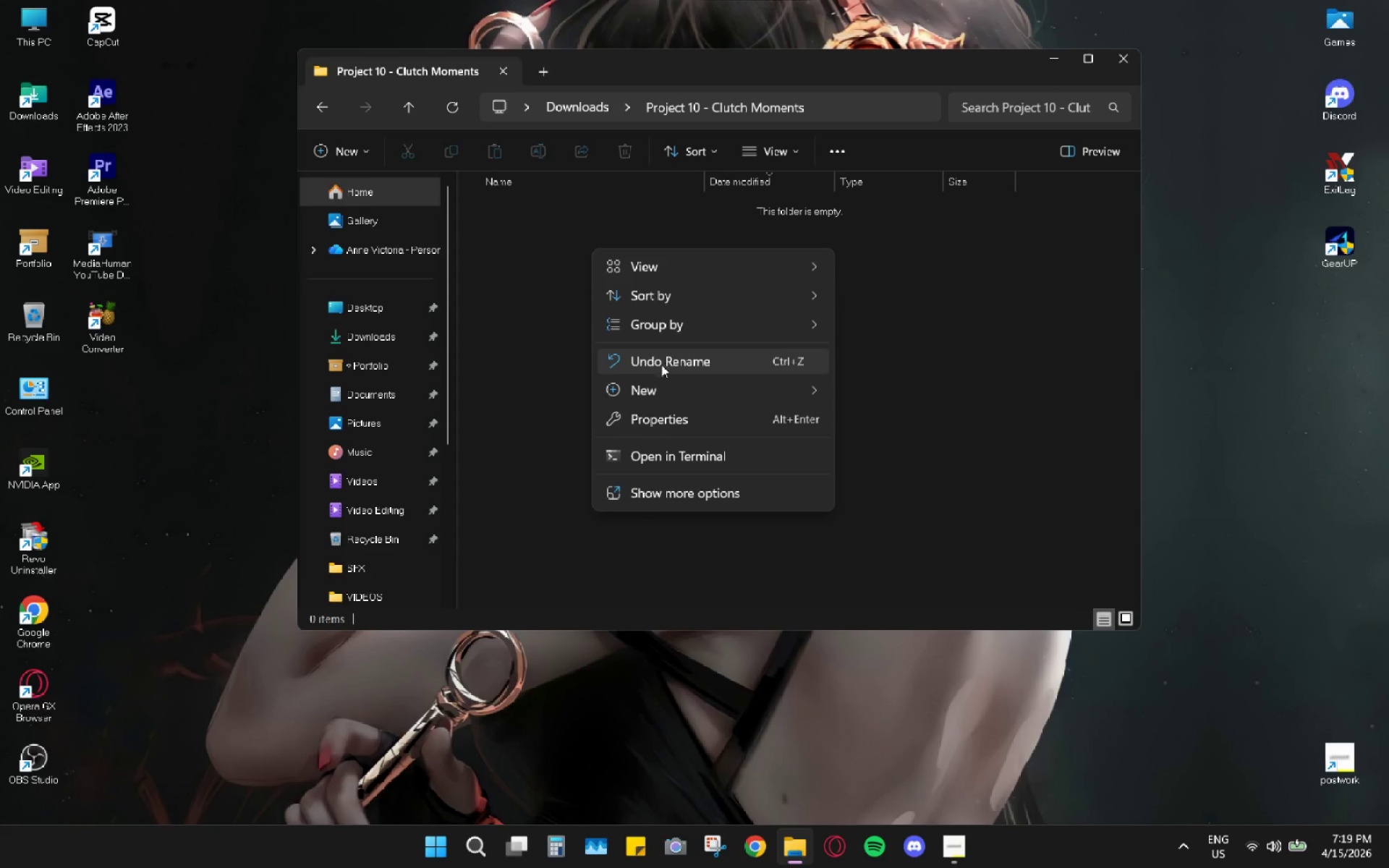 
left_click([669, 394])
 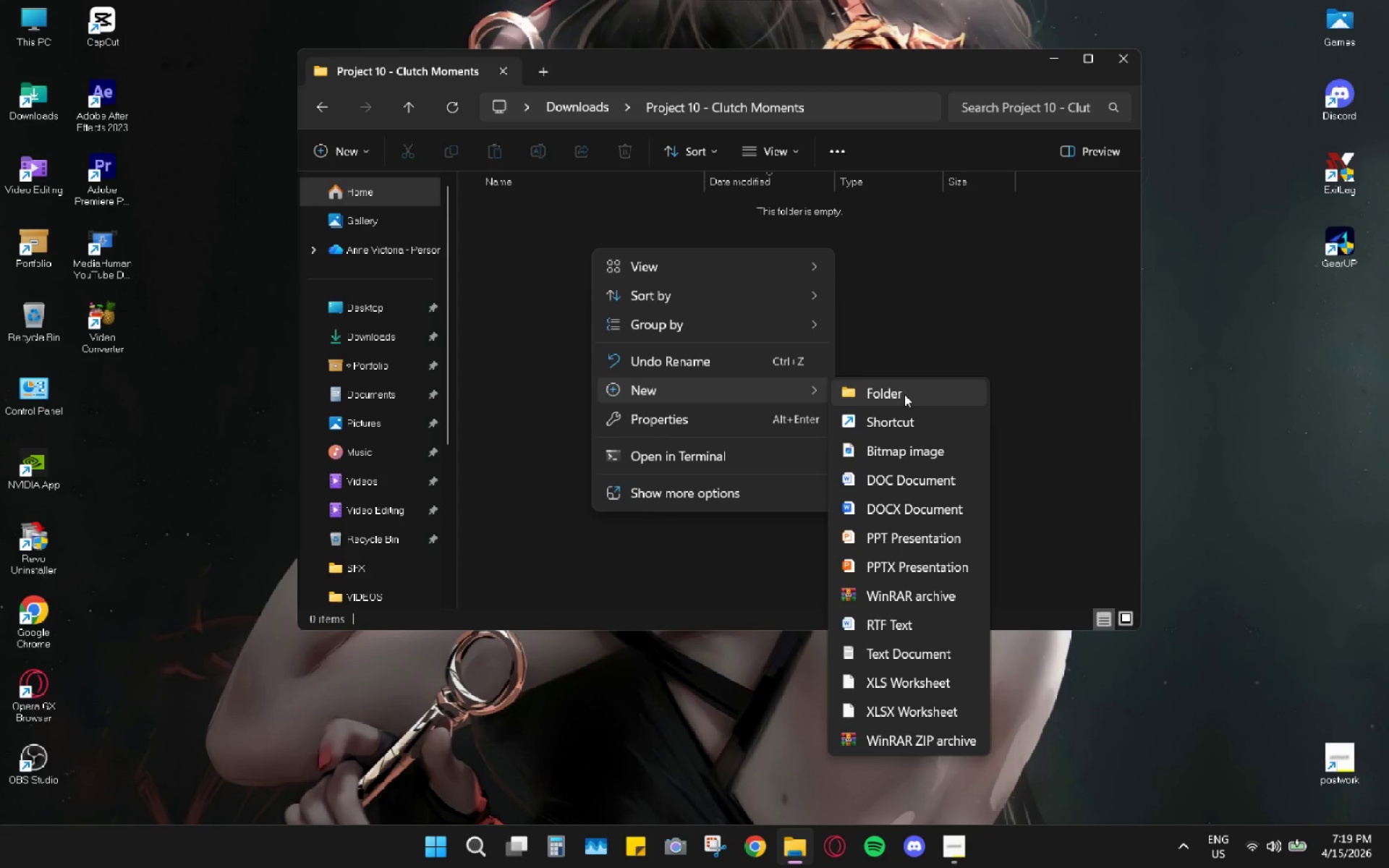 
left_click([907, 391])
 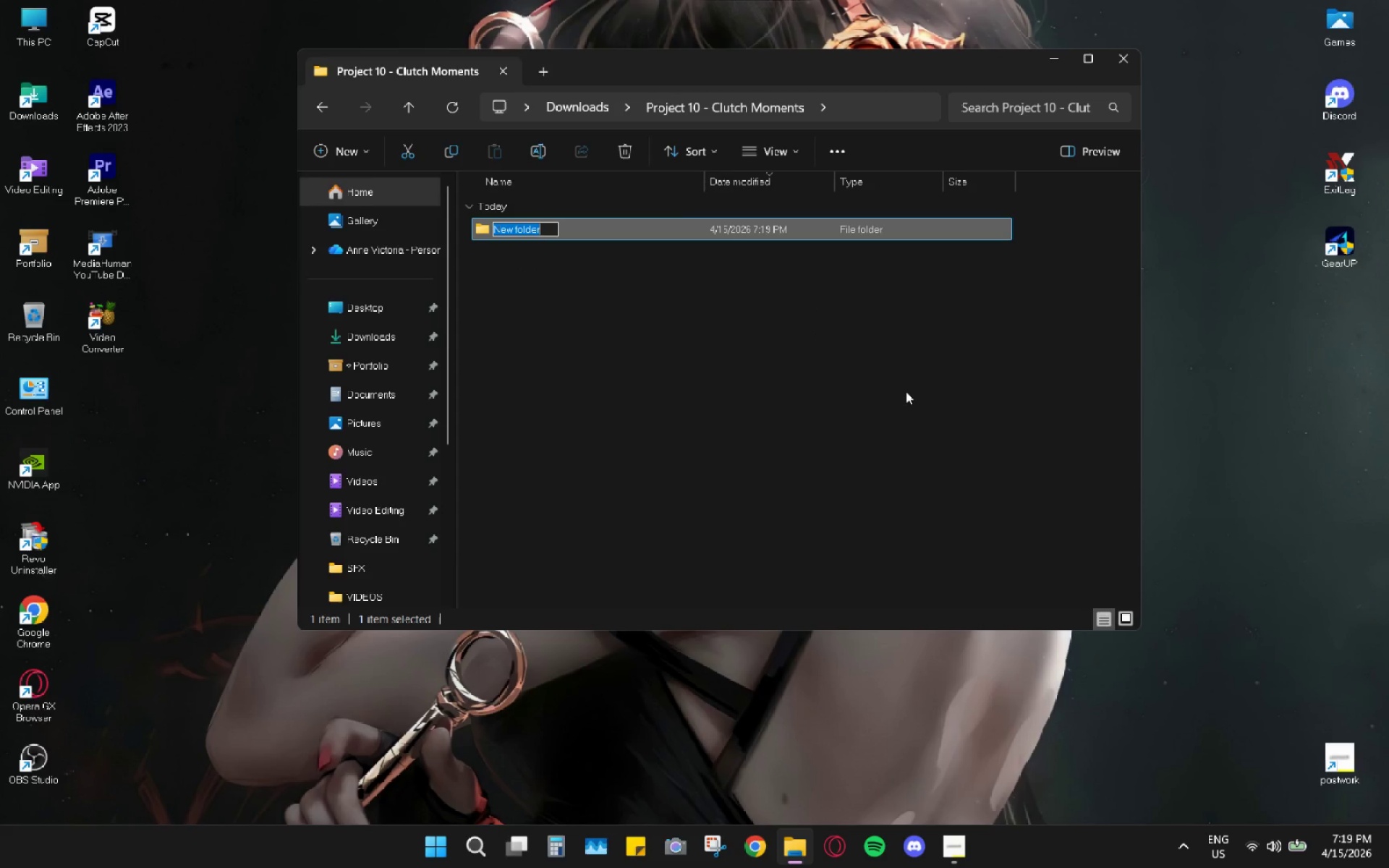 
type(MAIN)
 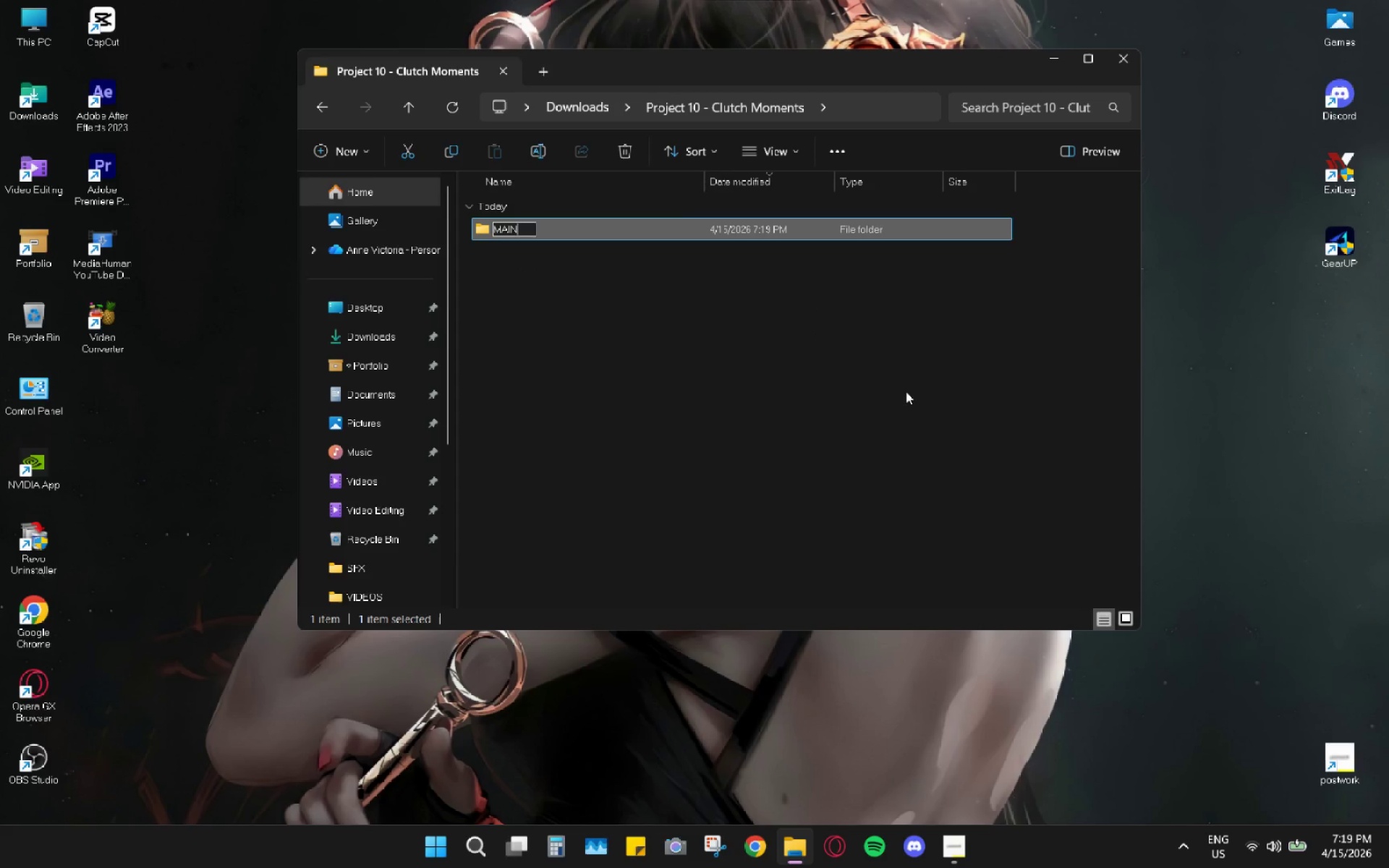 
key(Enter)
 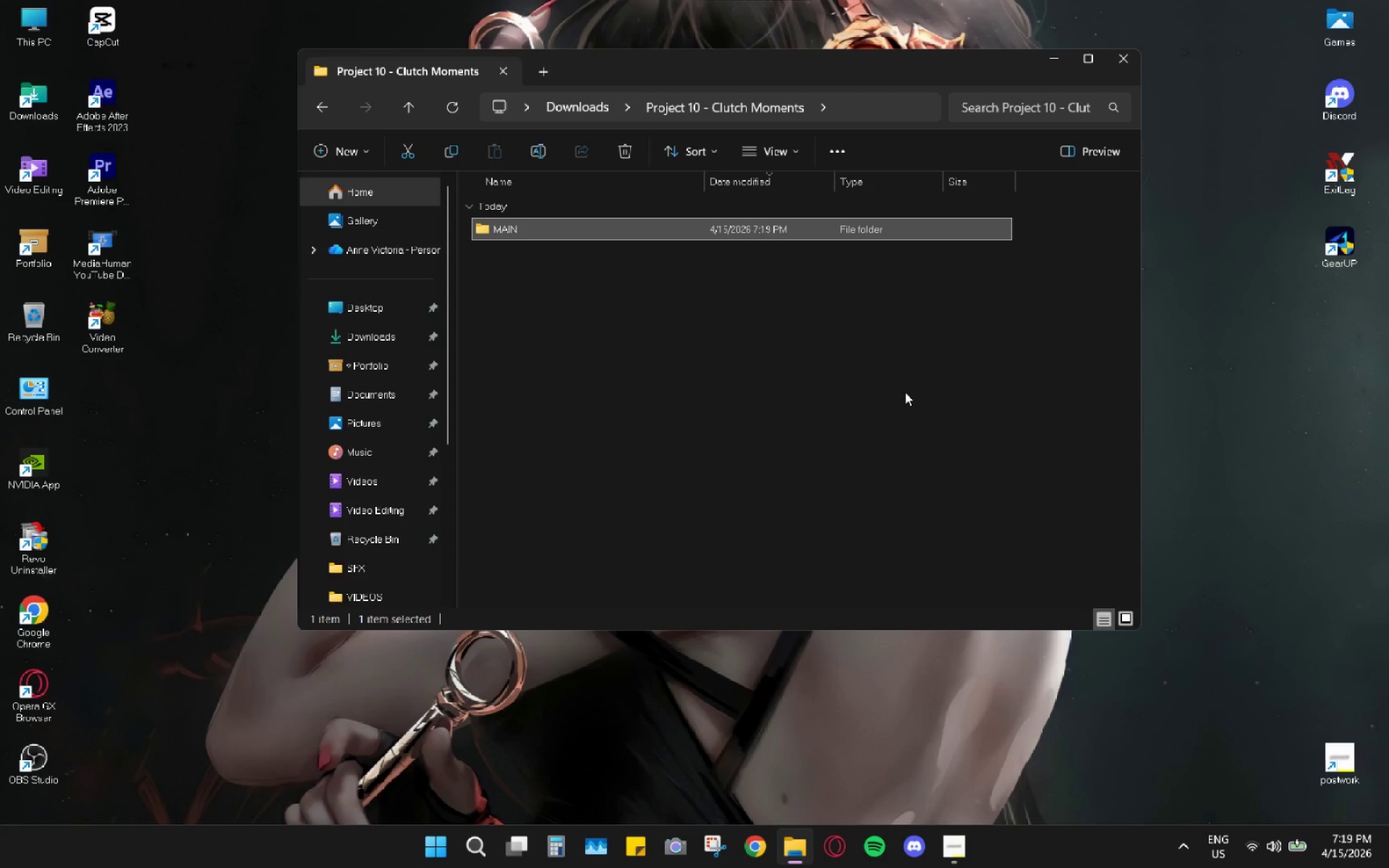 
left_click([909, 408])
 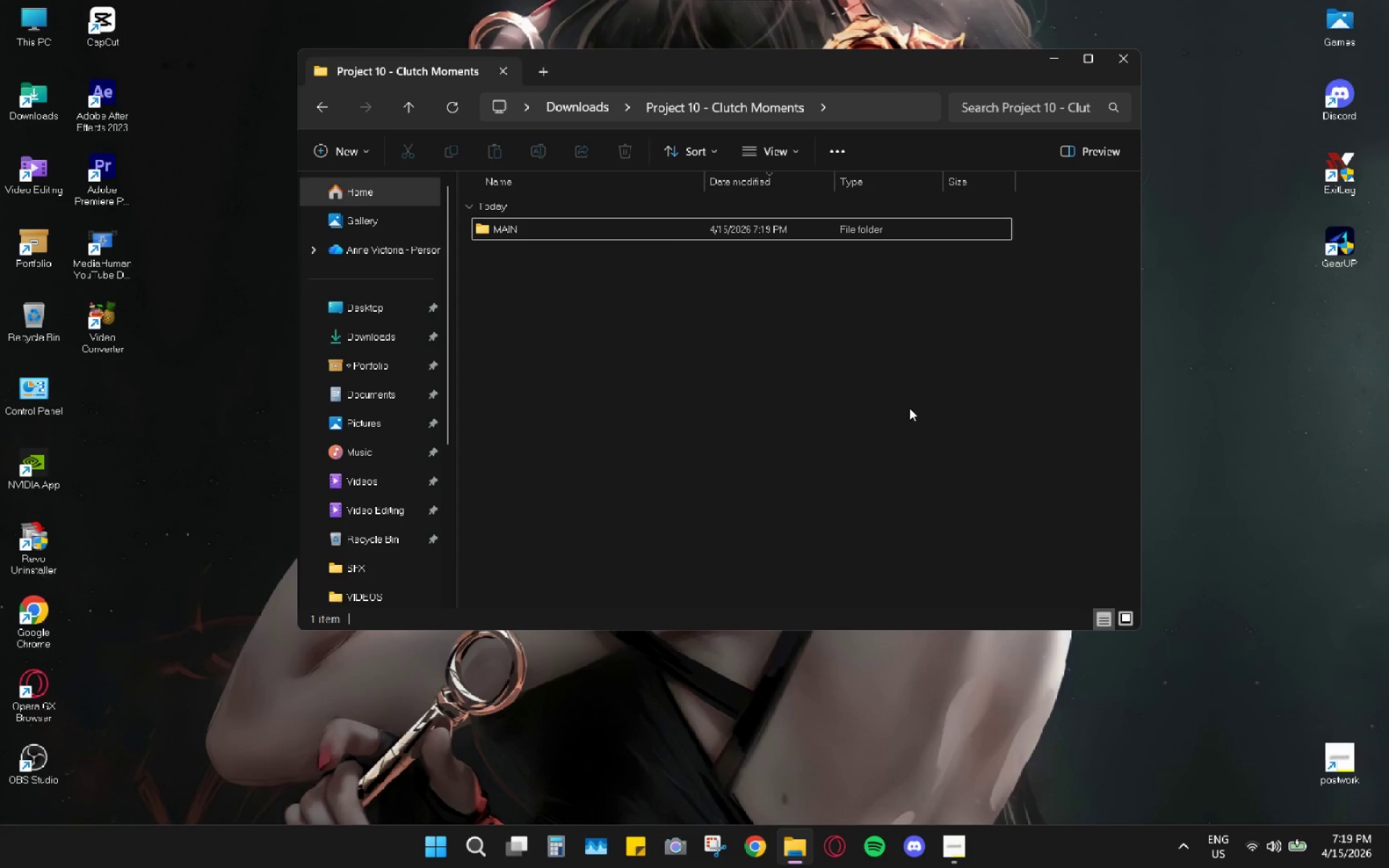 
right_click([909, 408])
 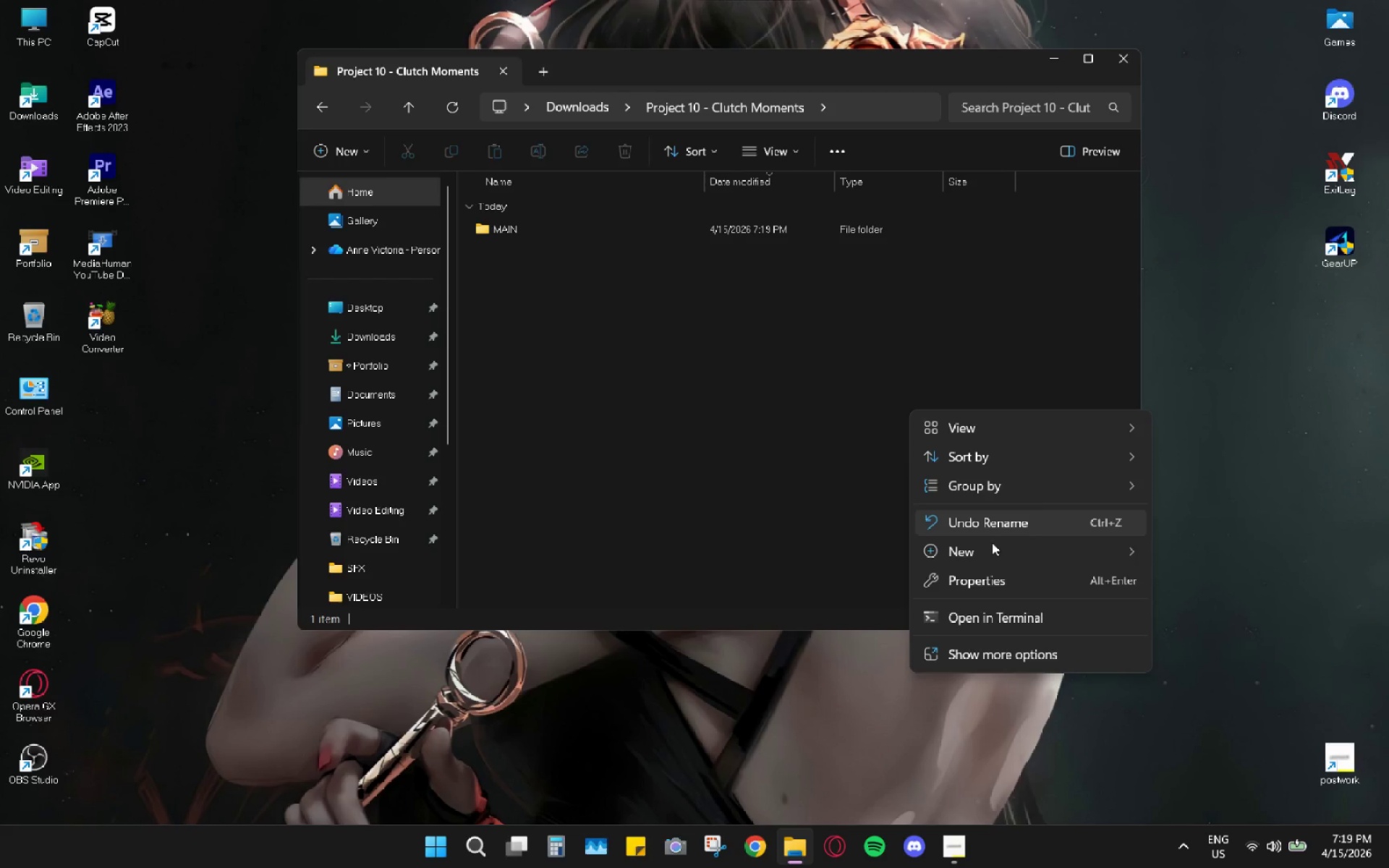 
left_click([993, 550])
 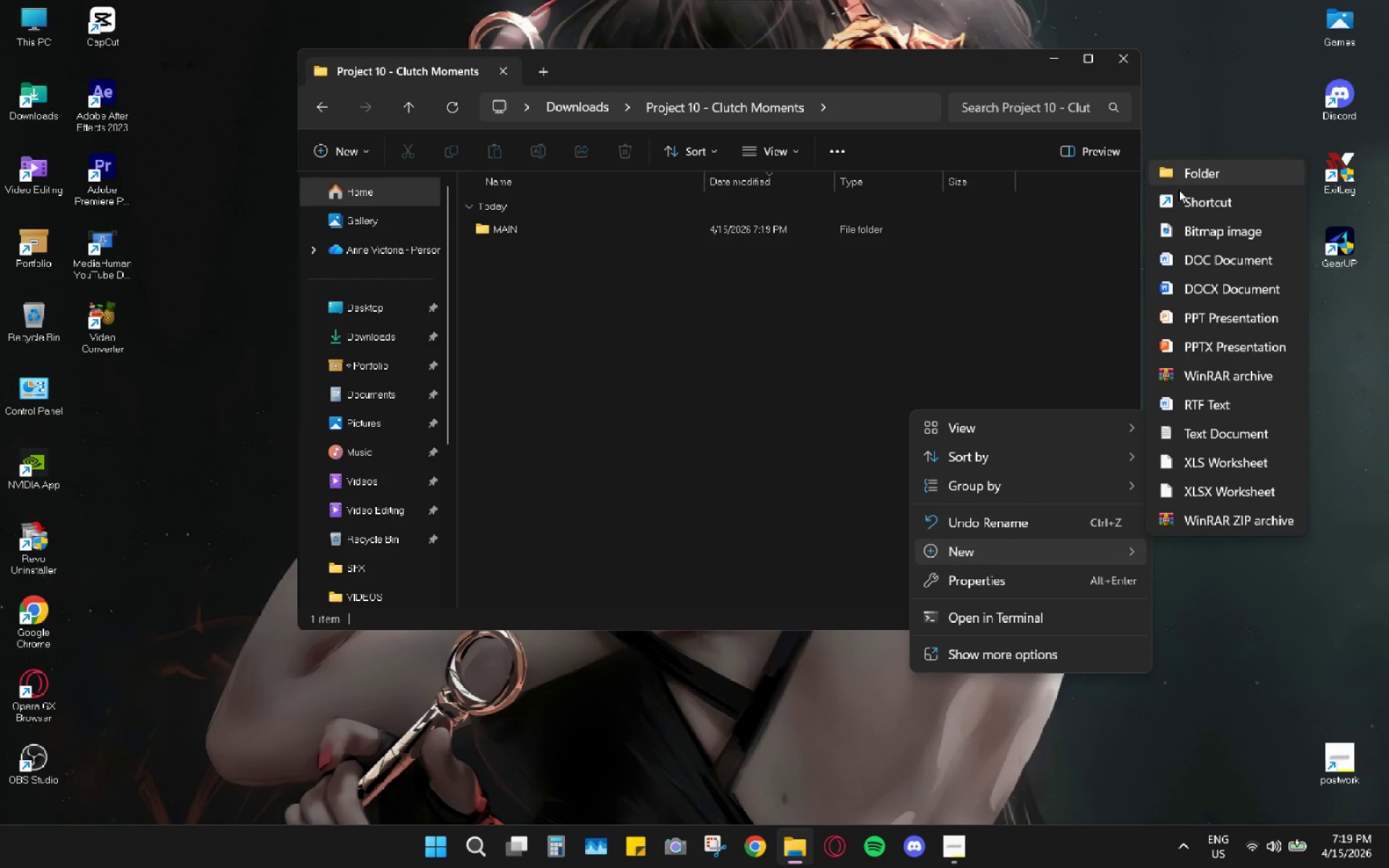 
left_click([1189, 163])
 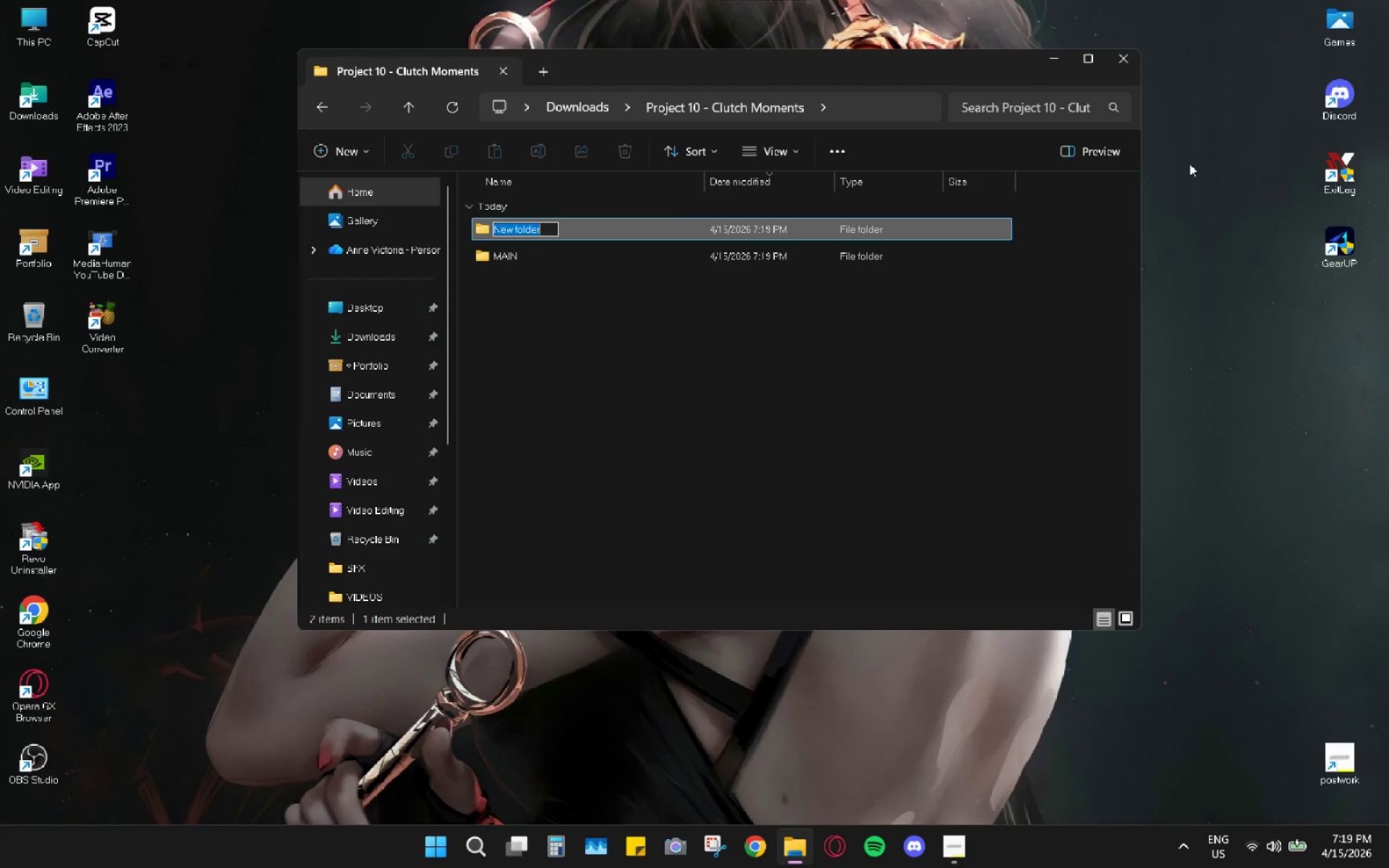 
type(VIDEOS)
 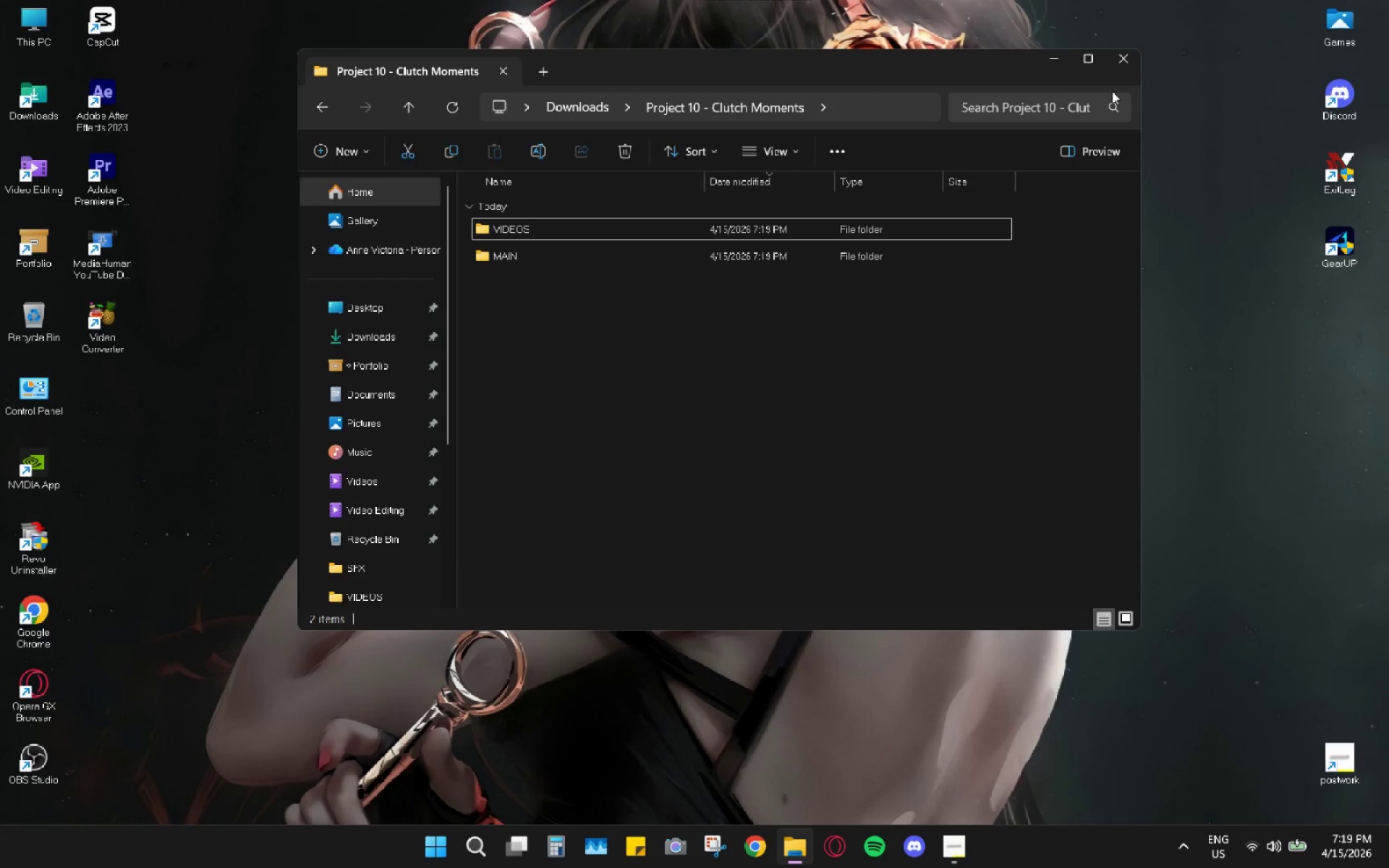 
left_click([1126, 61])
 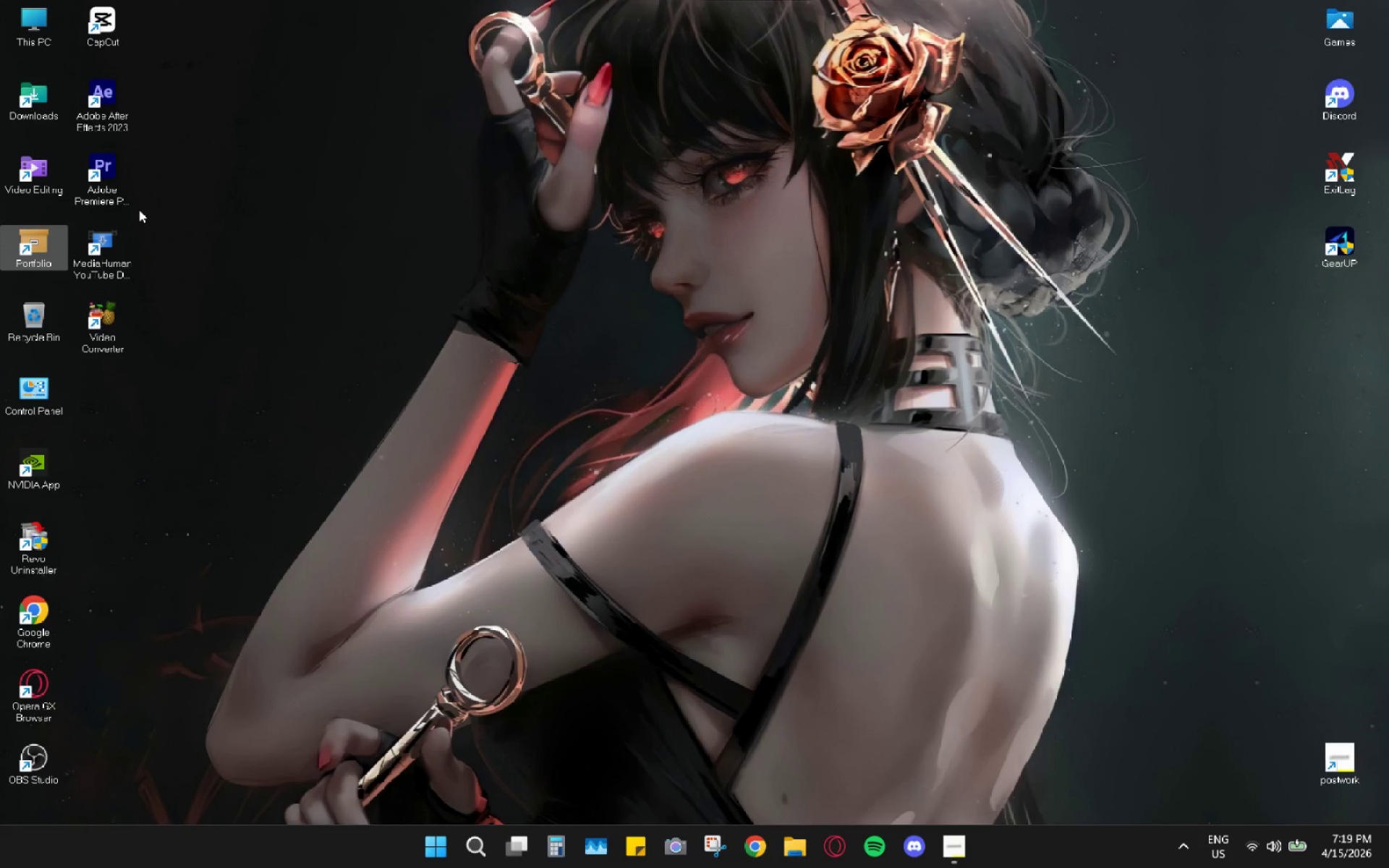 
double_click([109, 187])
 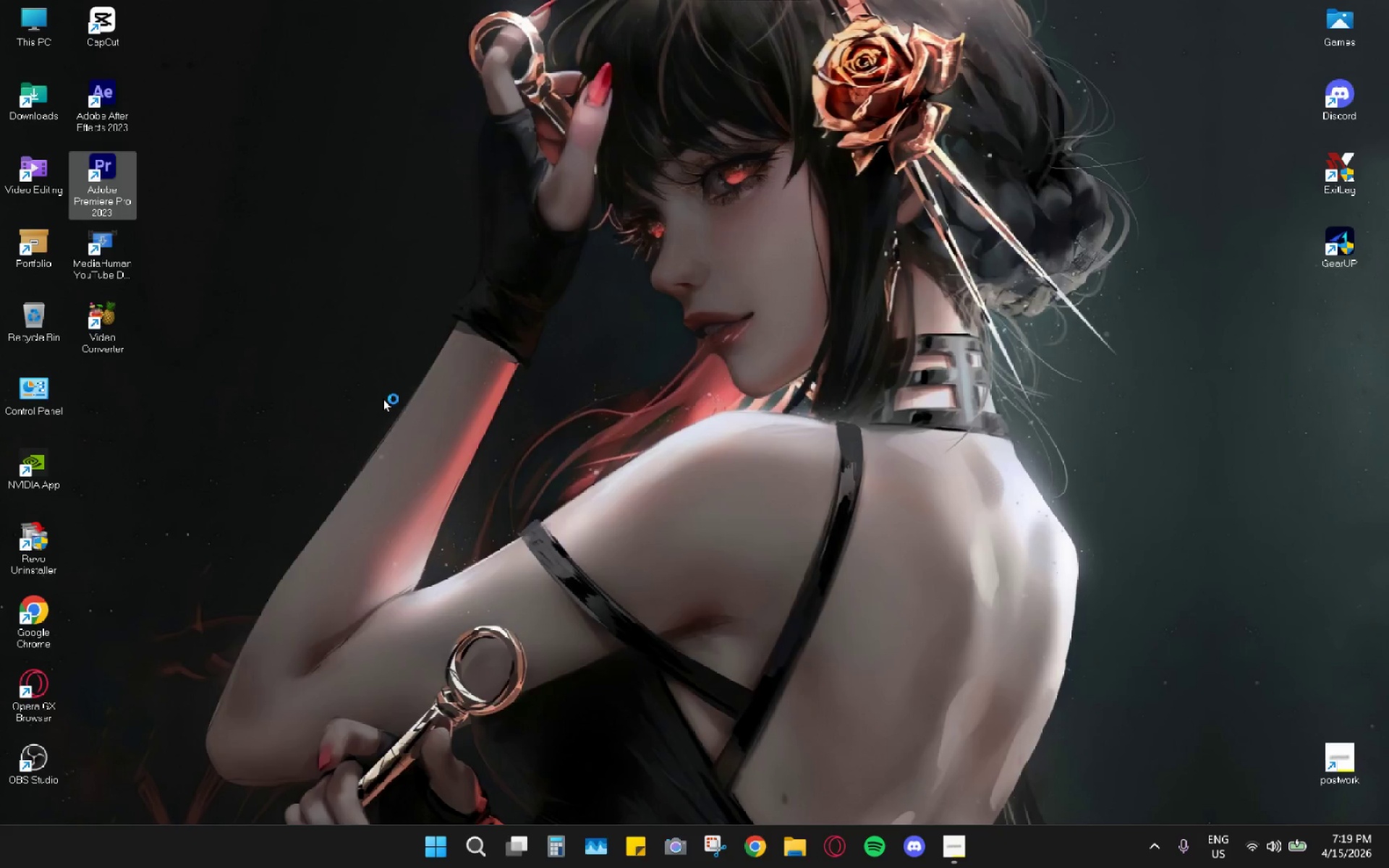 
wait(21.58)
 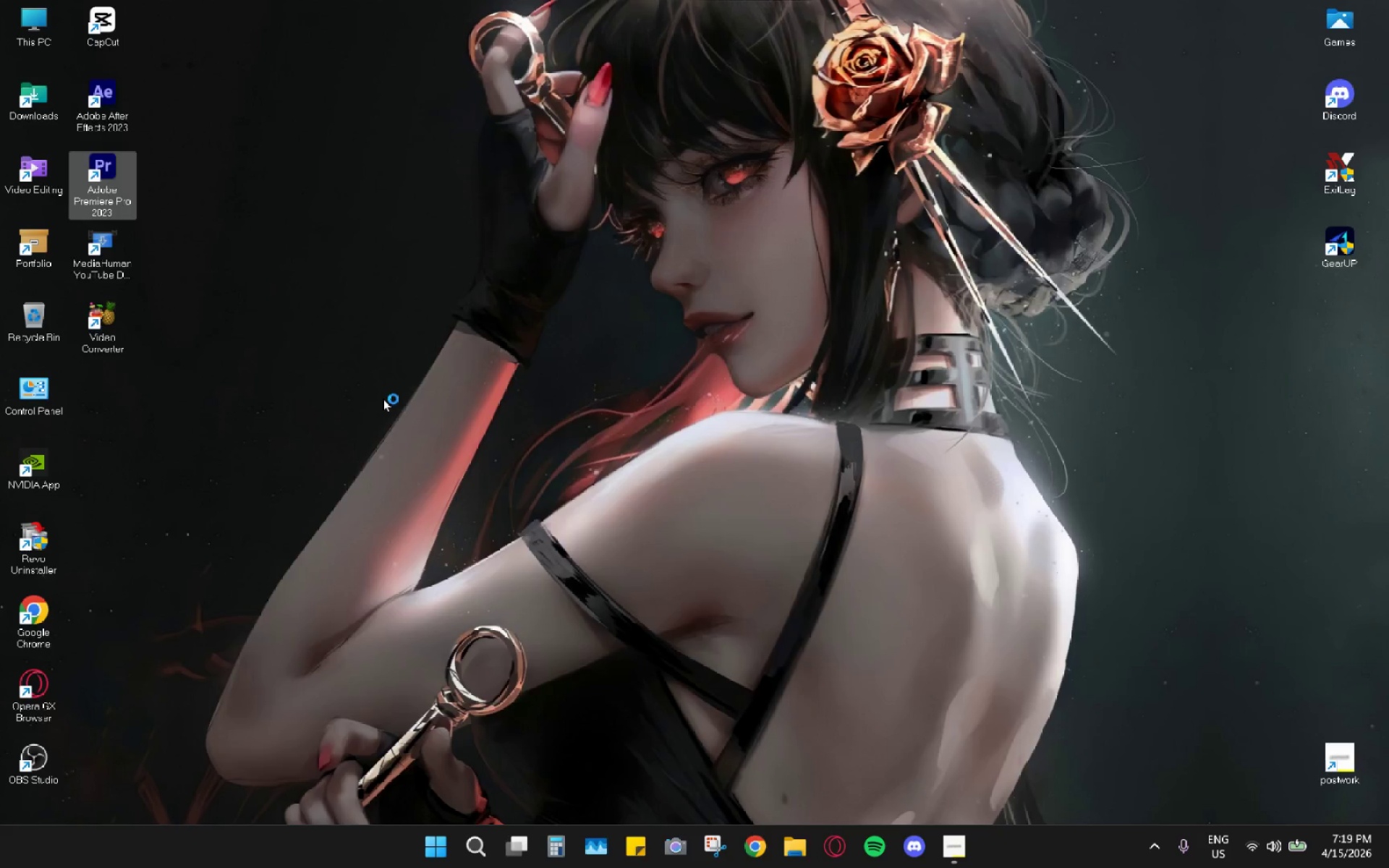 
left_click([69, 160])
 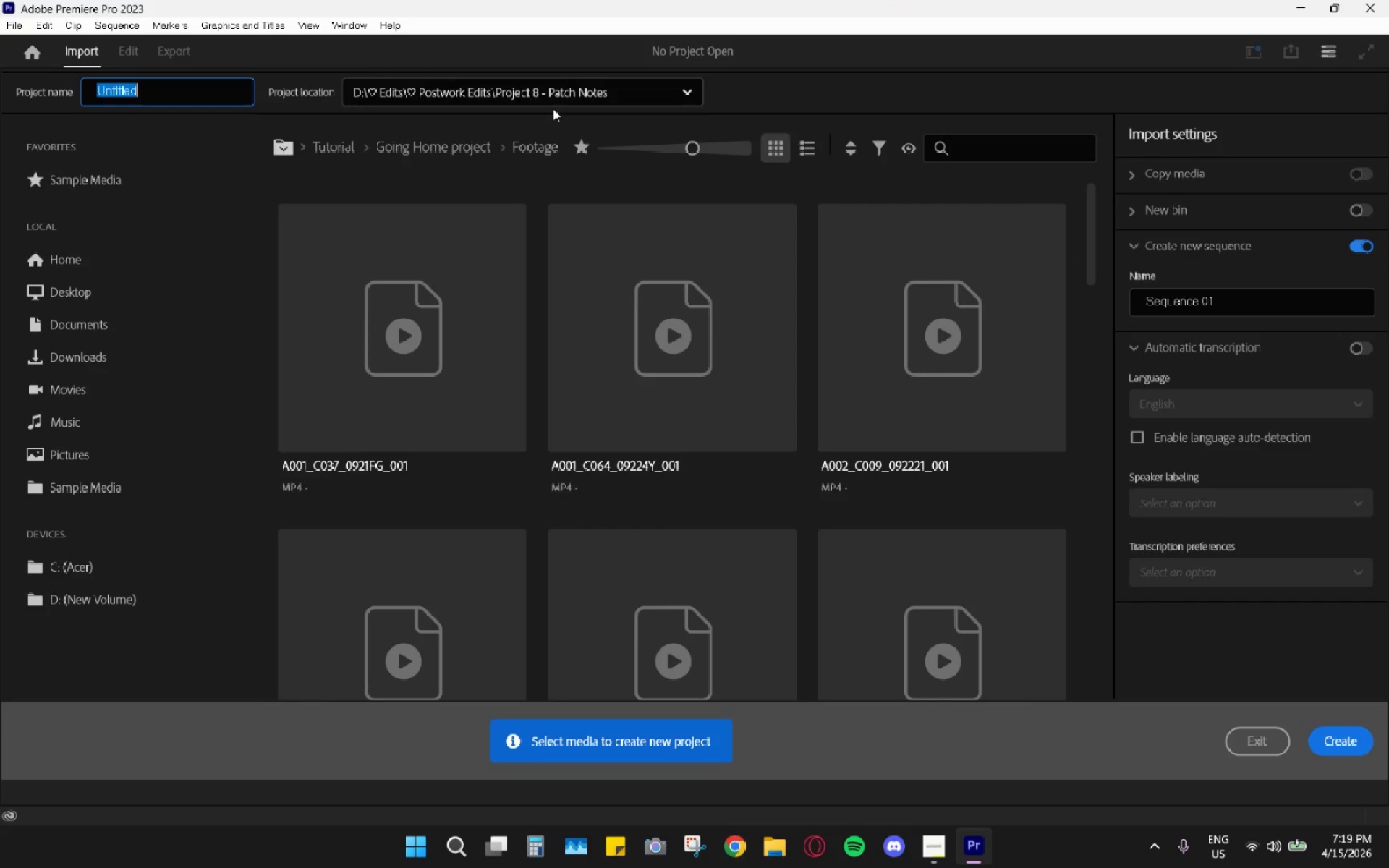 
left_click([563, 93])
 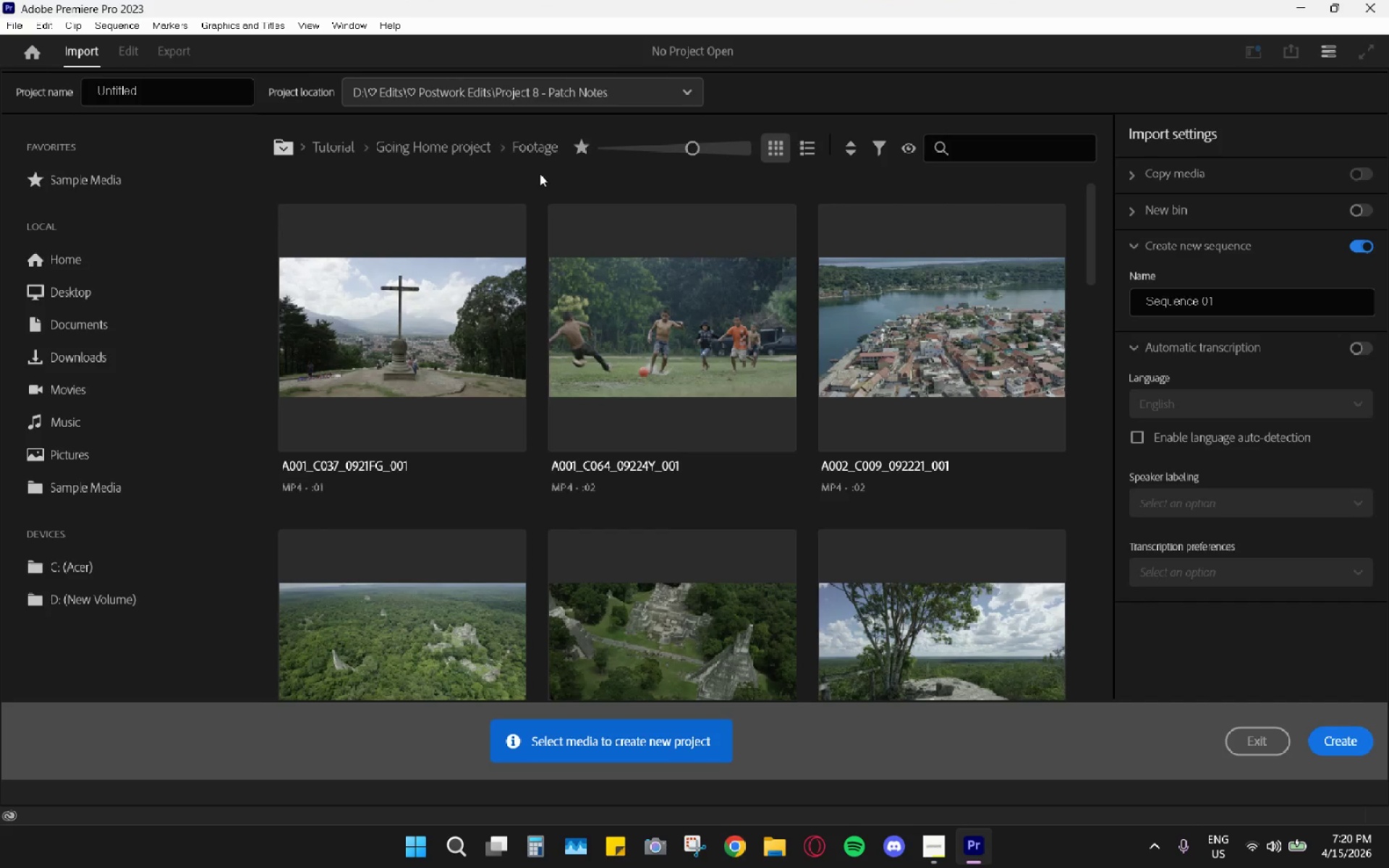 
left_click([529, 93])
 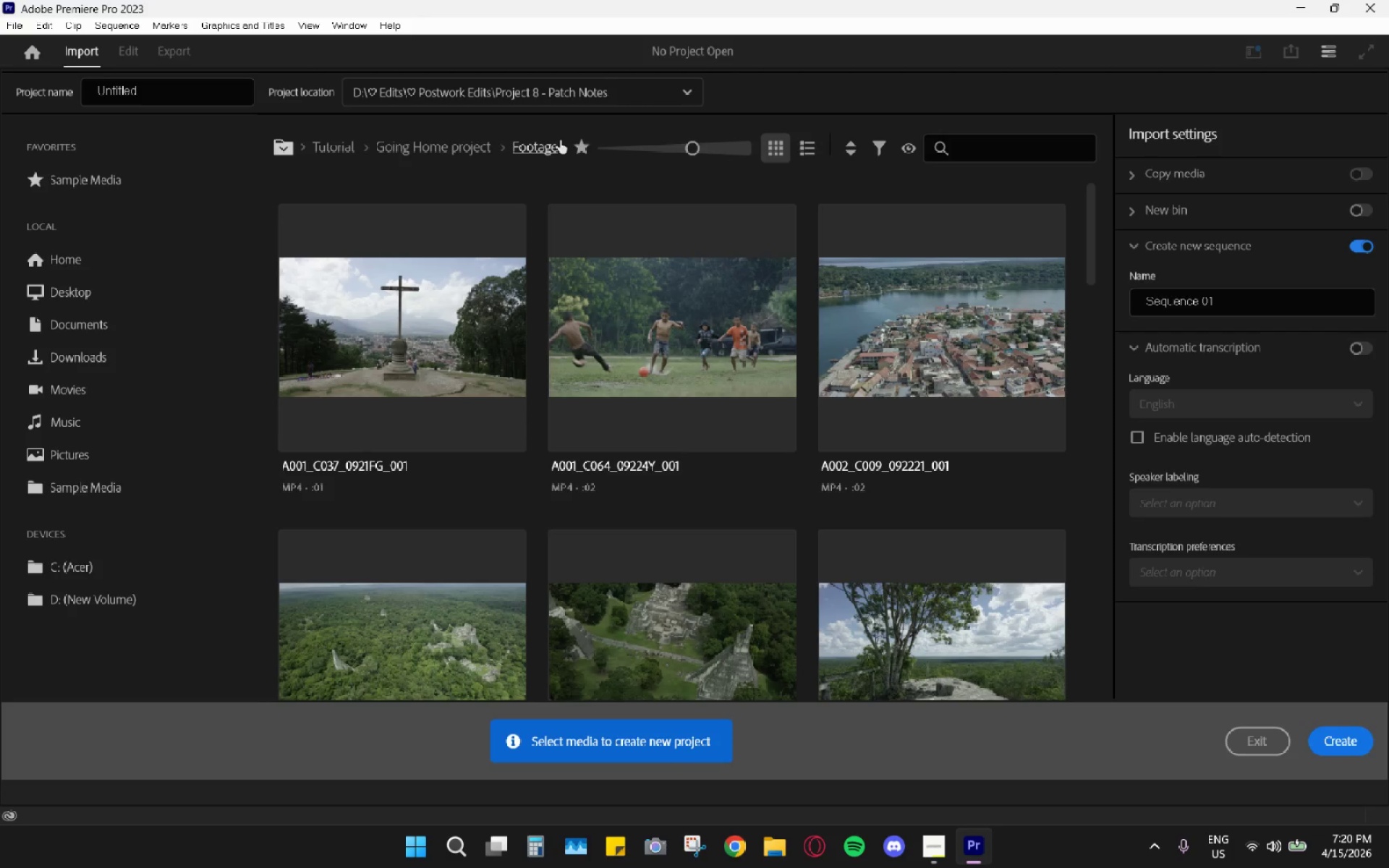 
key(F9)
 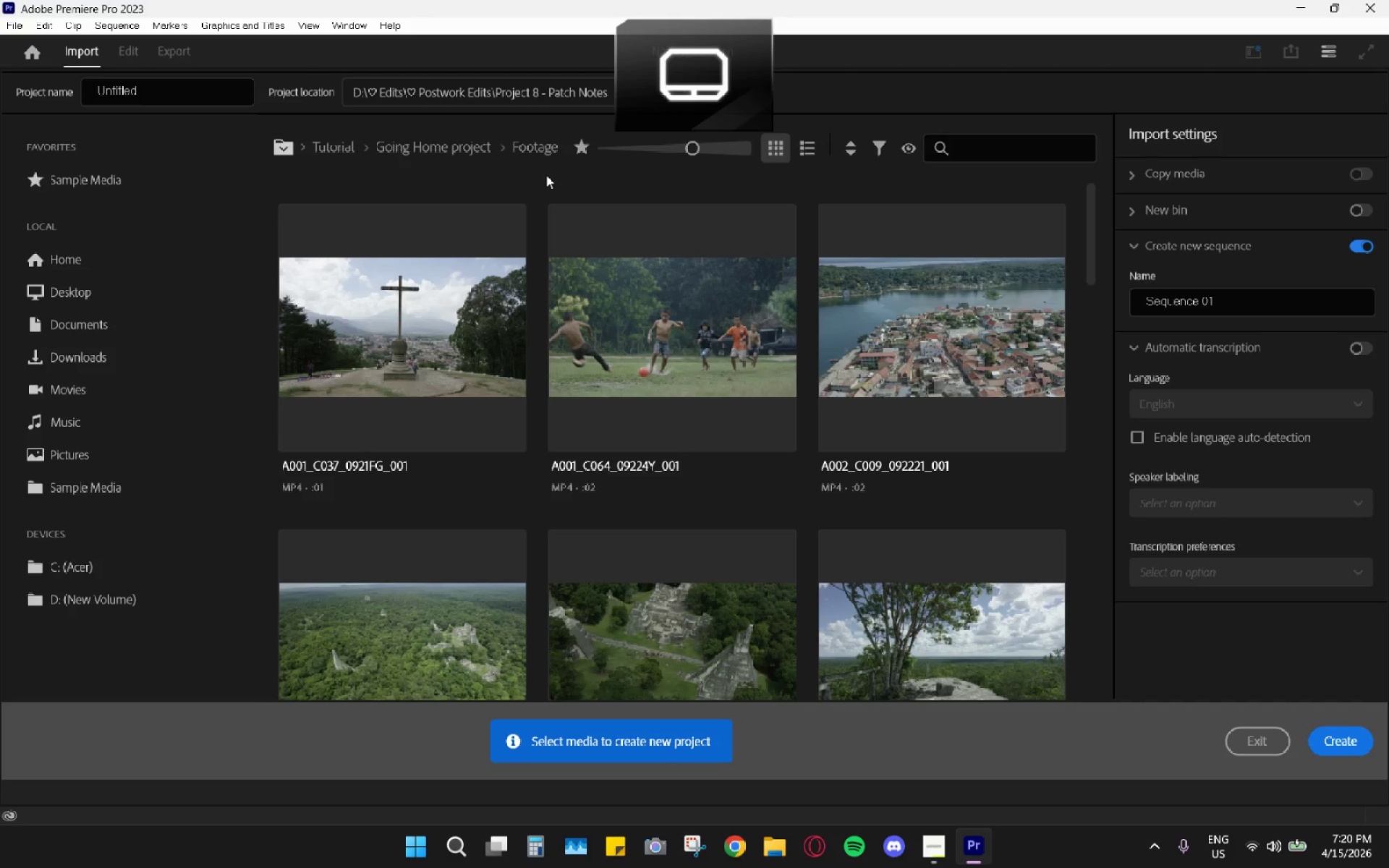 
key(F10)
 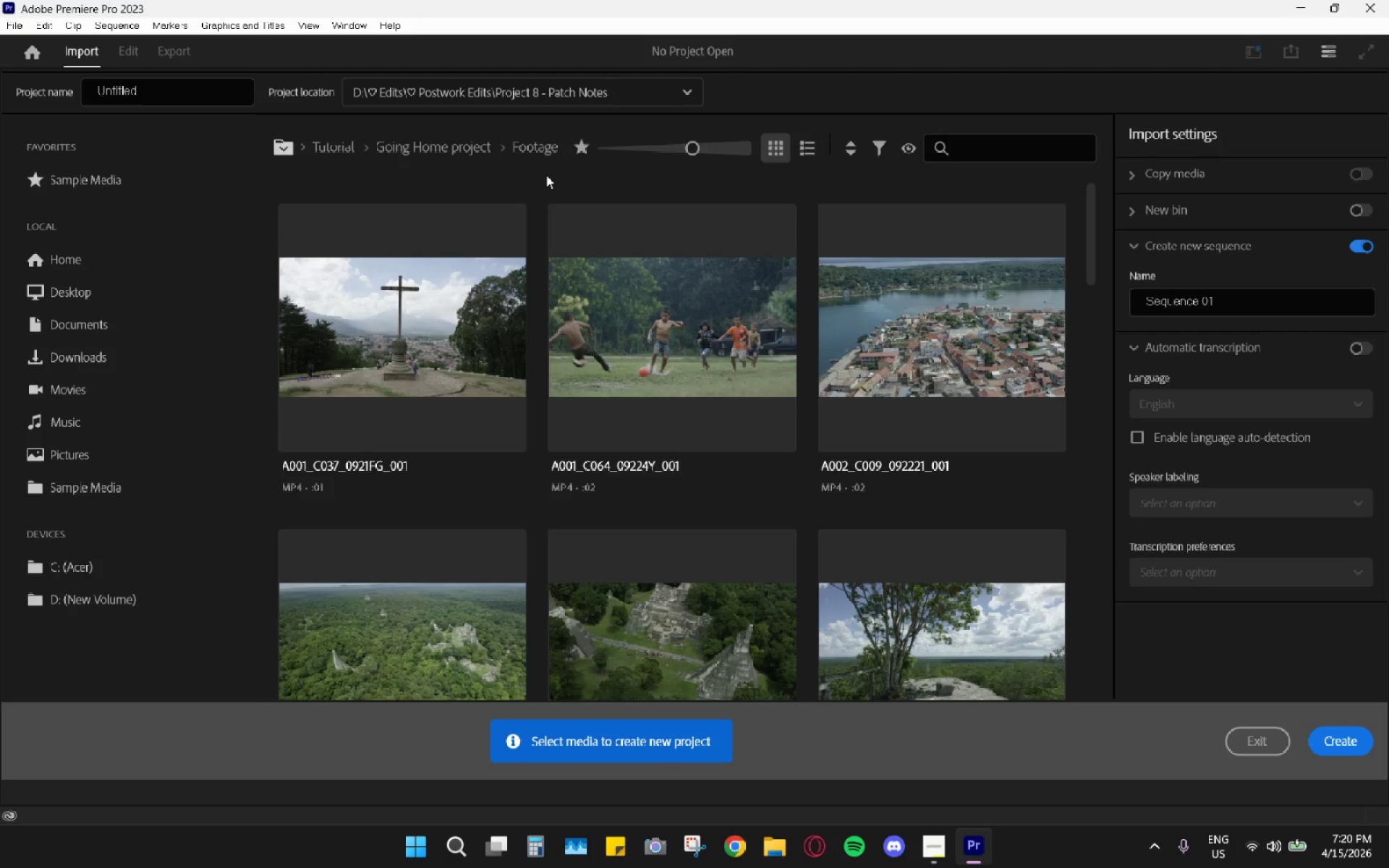 
key(F10)
 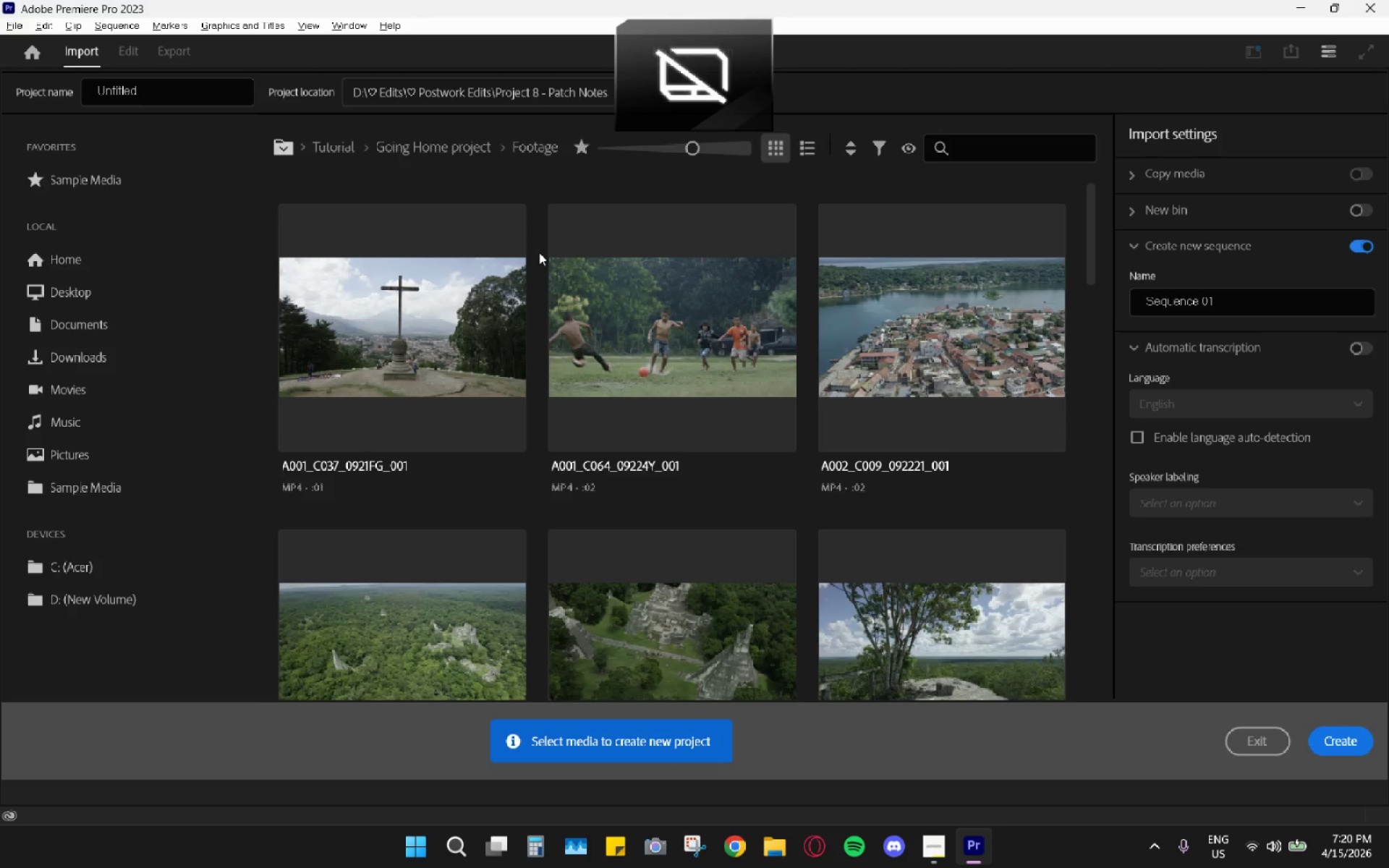 
left_click([534, 84])
 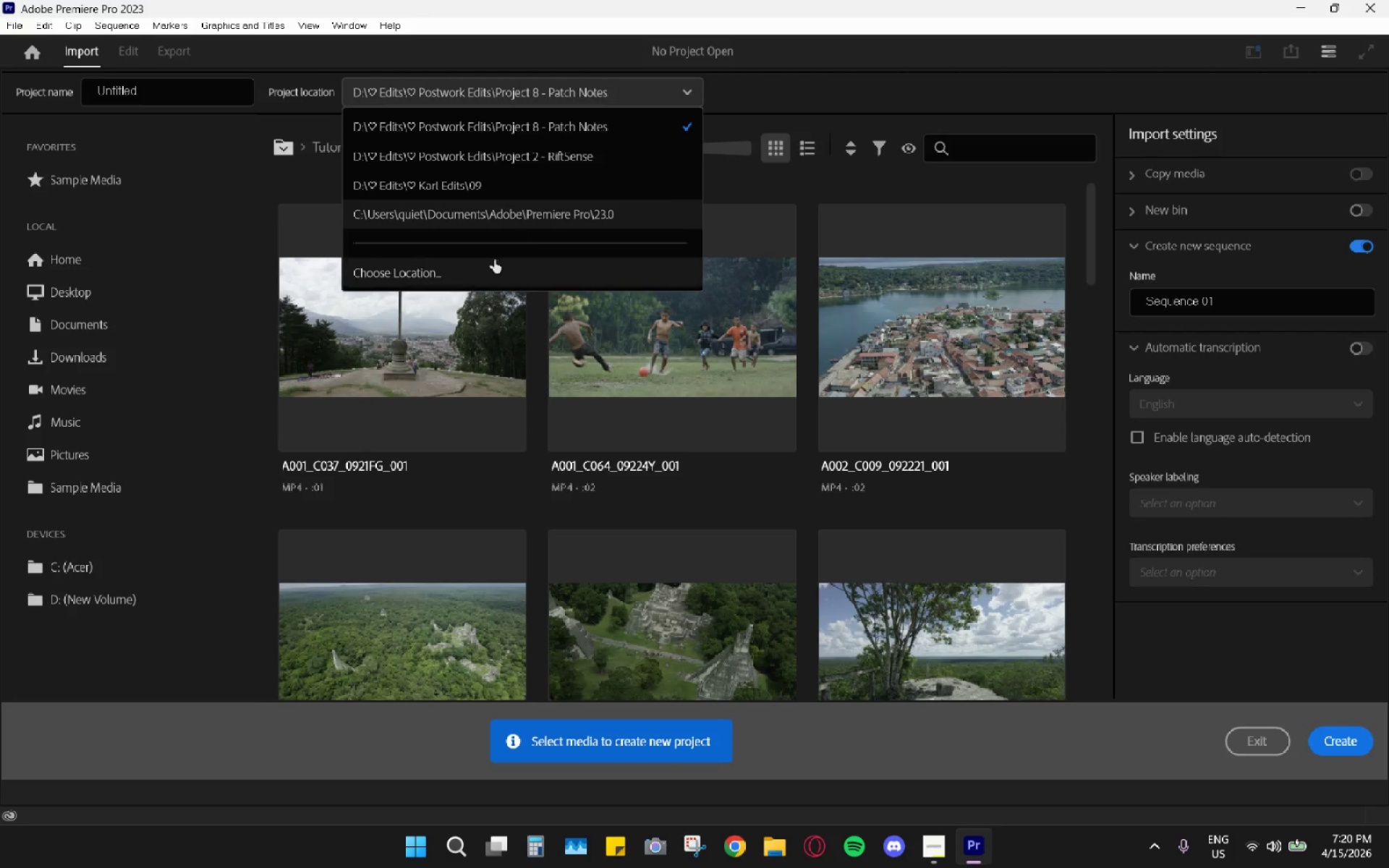 
left_click([440, 279])
 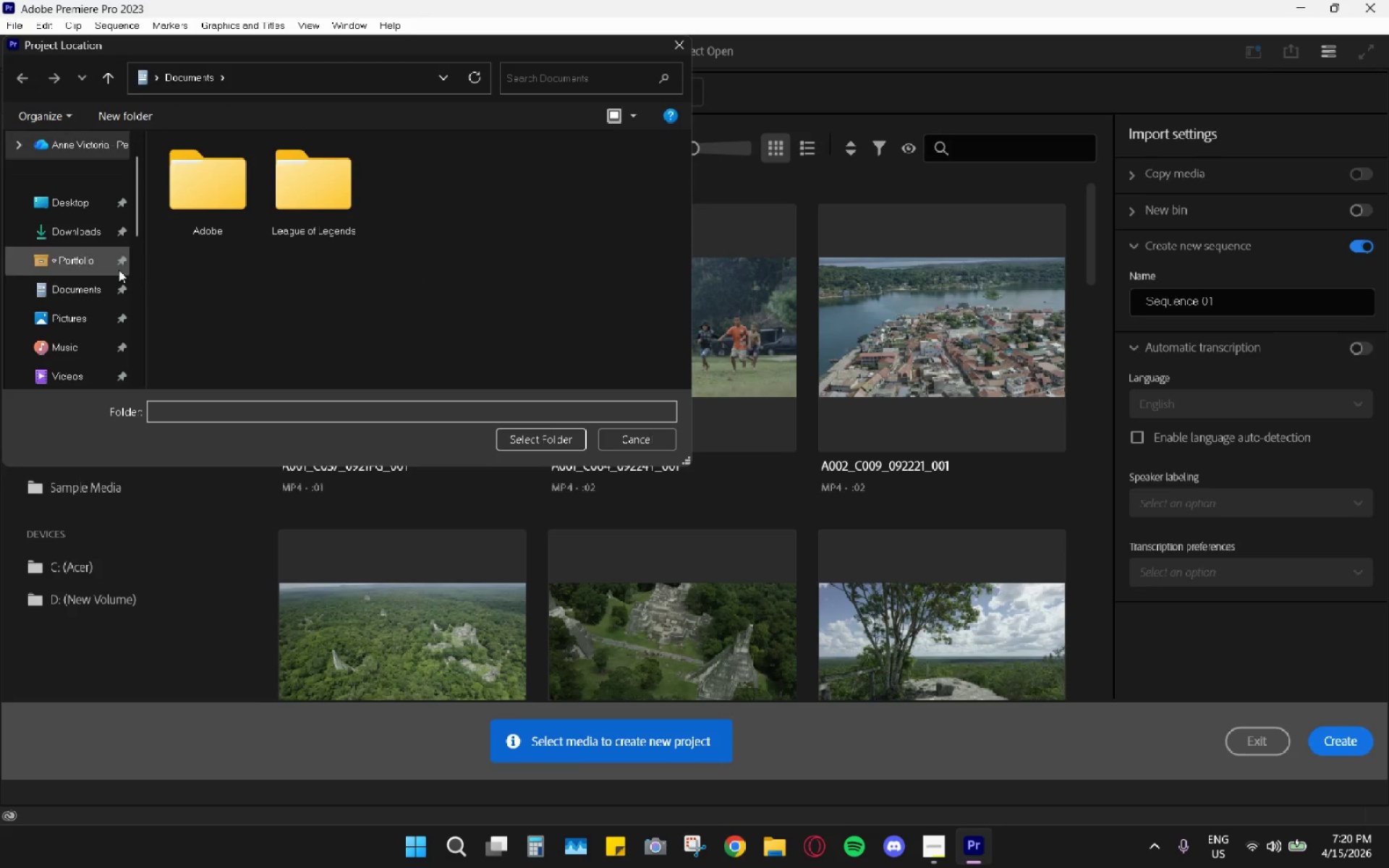 
left_click([43, 238])
 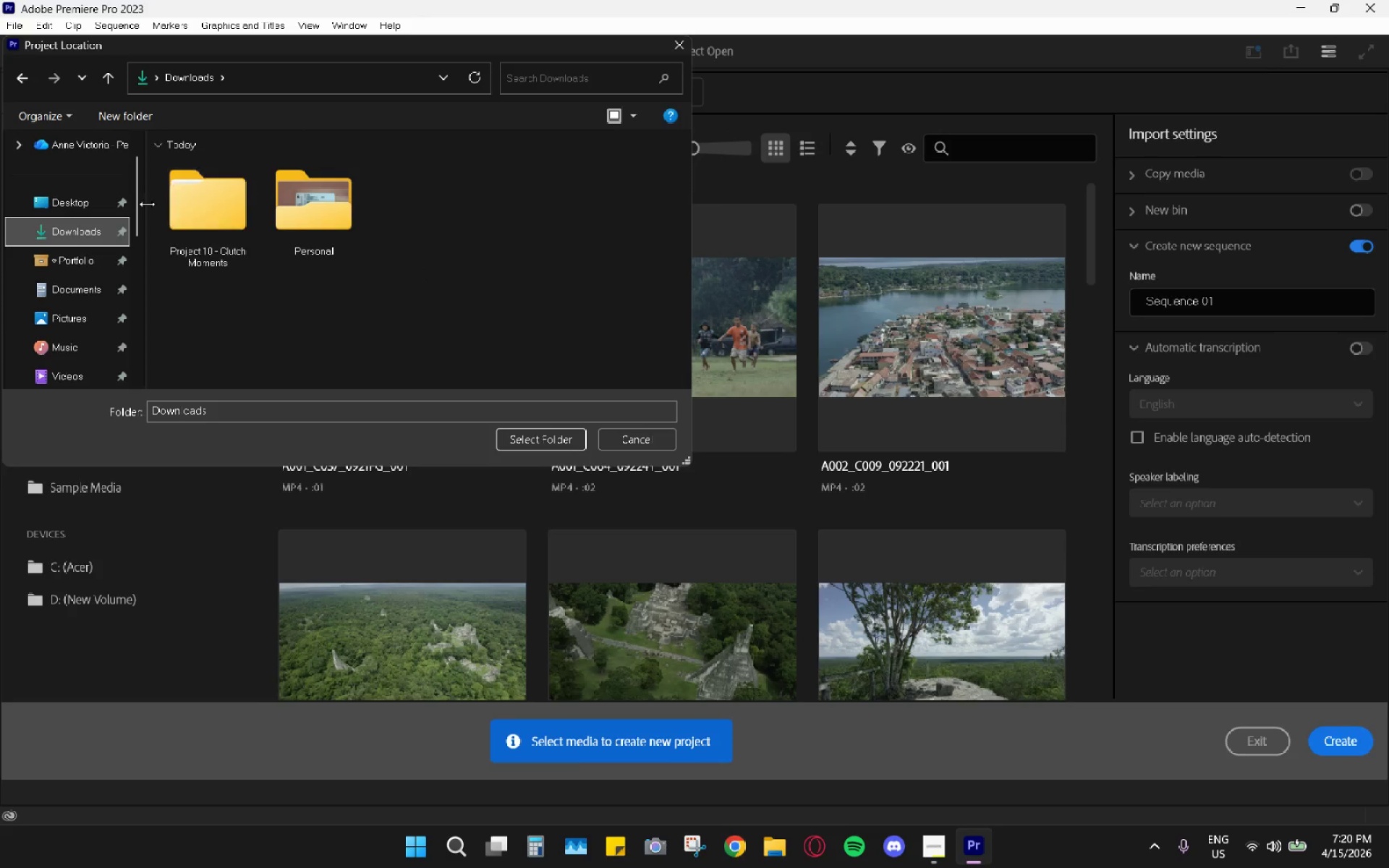 
double_click([197, 195])
 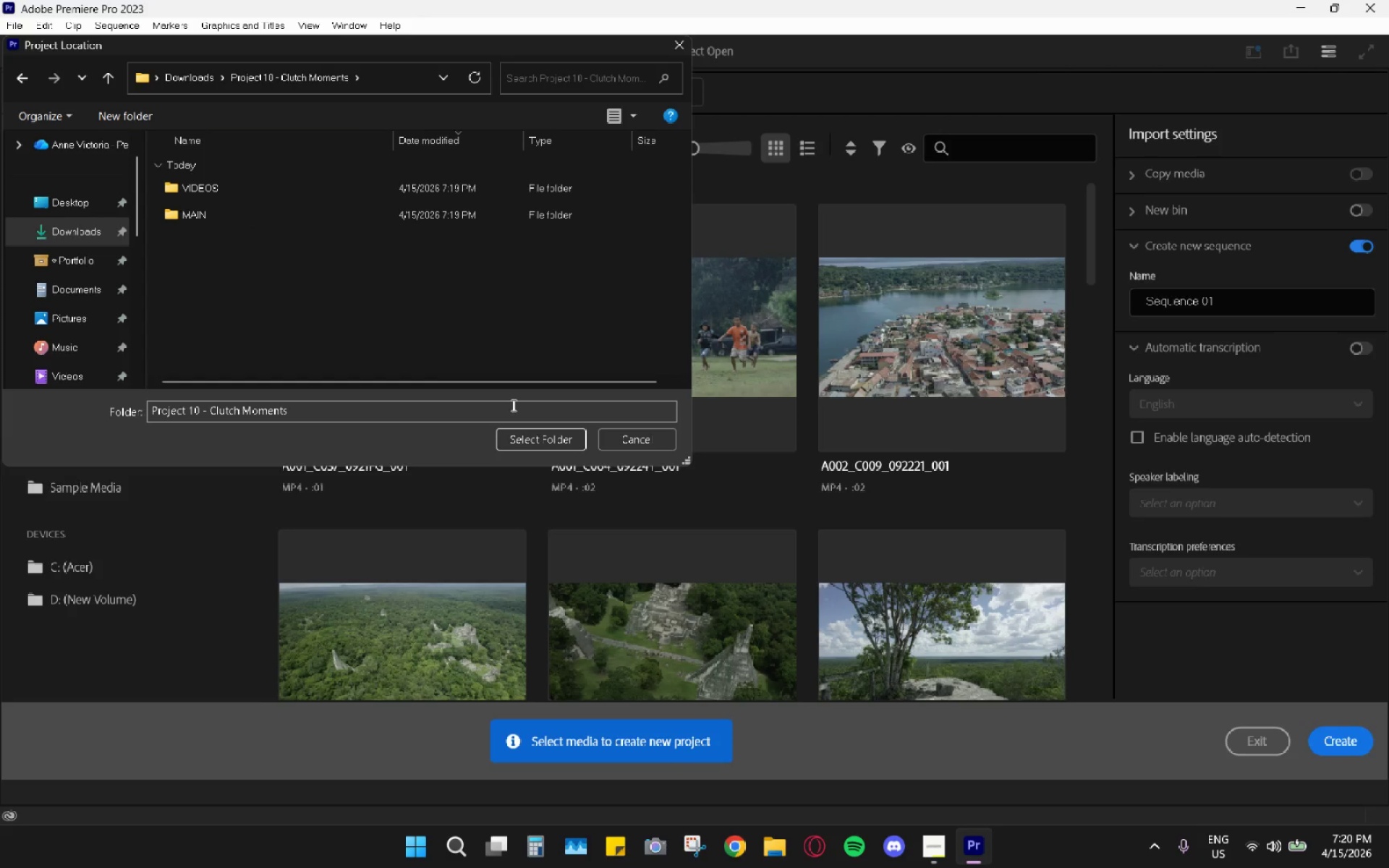 
left_click([514, 436])
 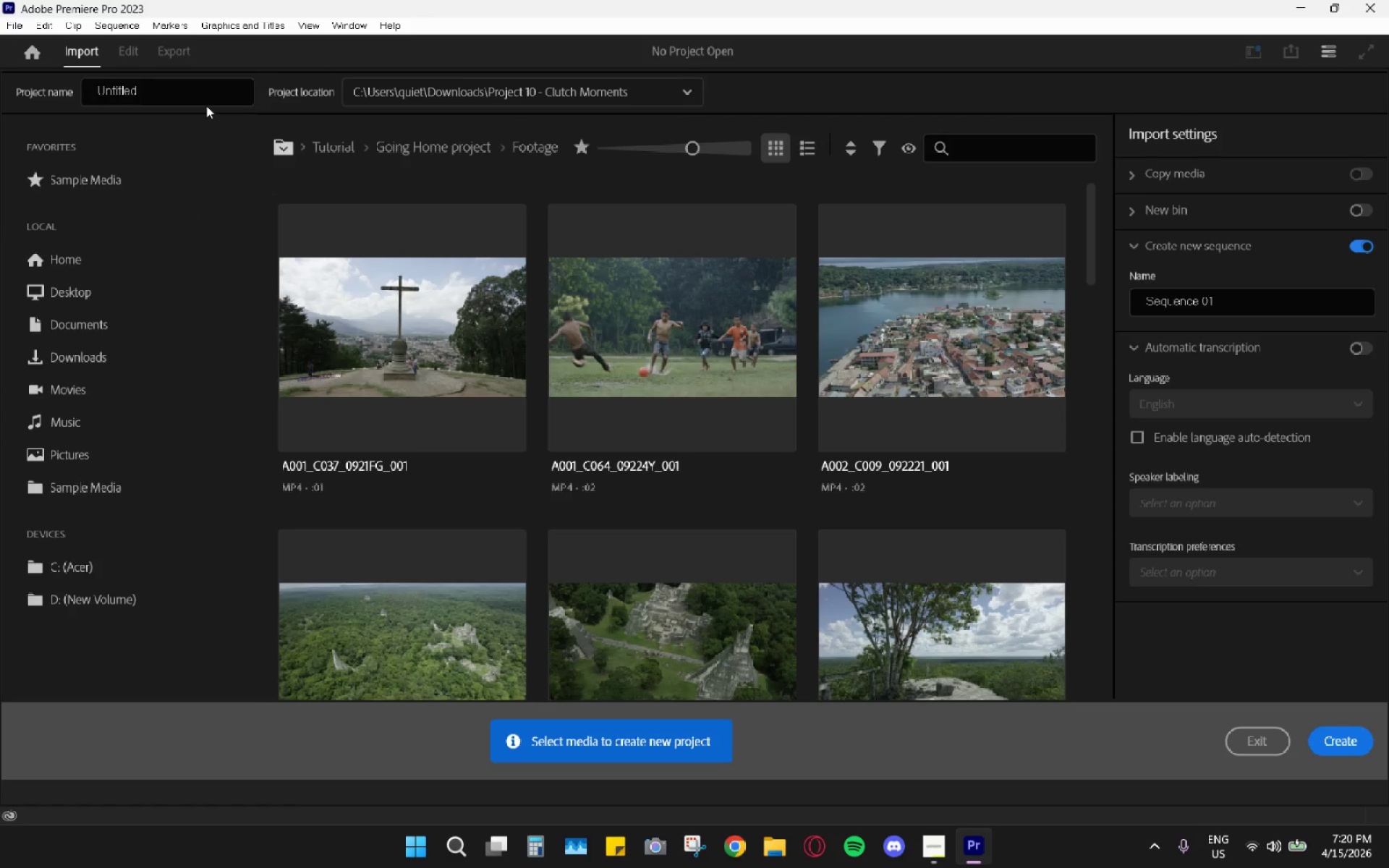 
double_click([205, 105])
 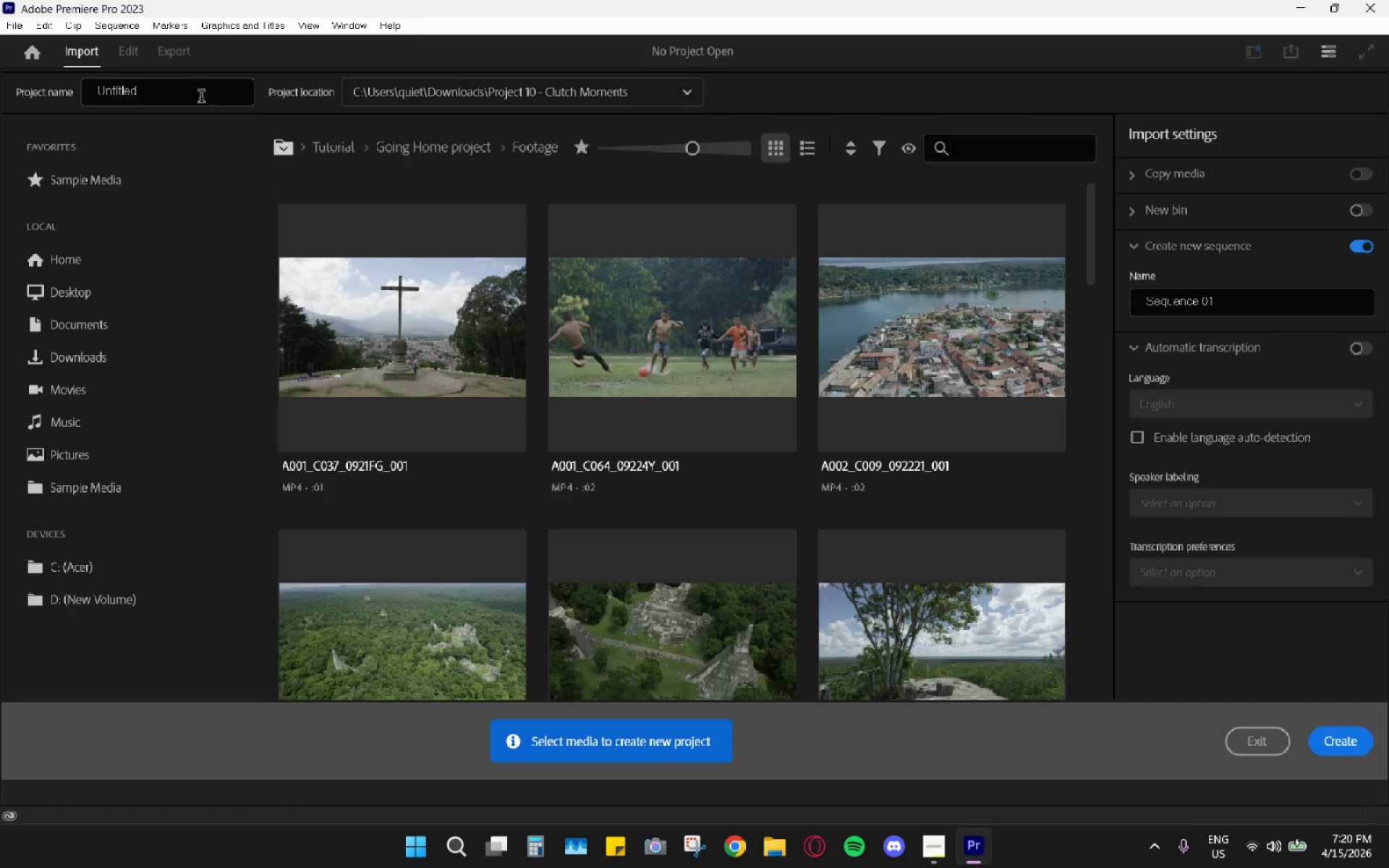 
double_click([201, 98])
 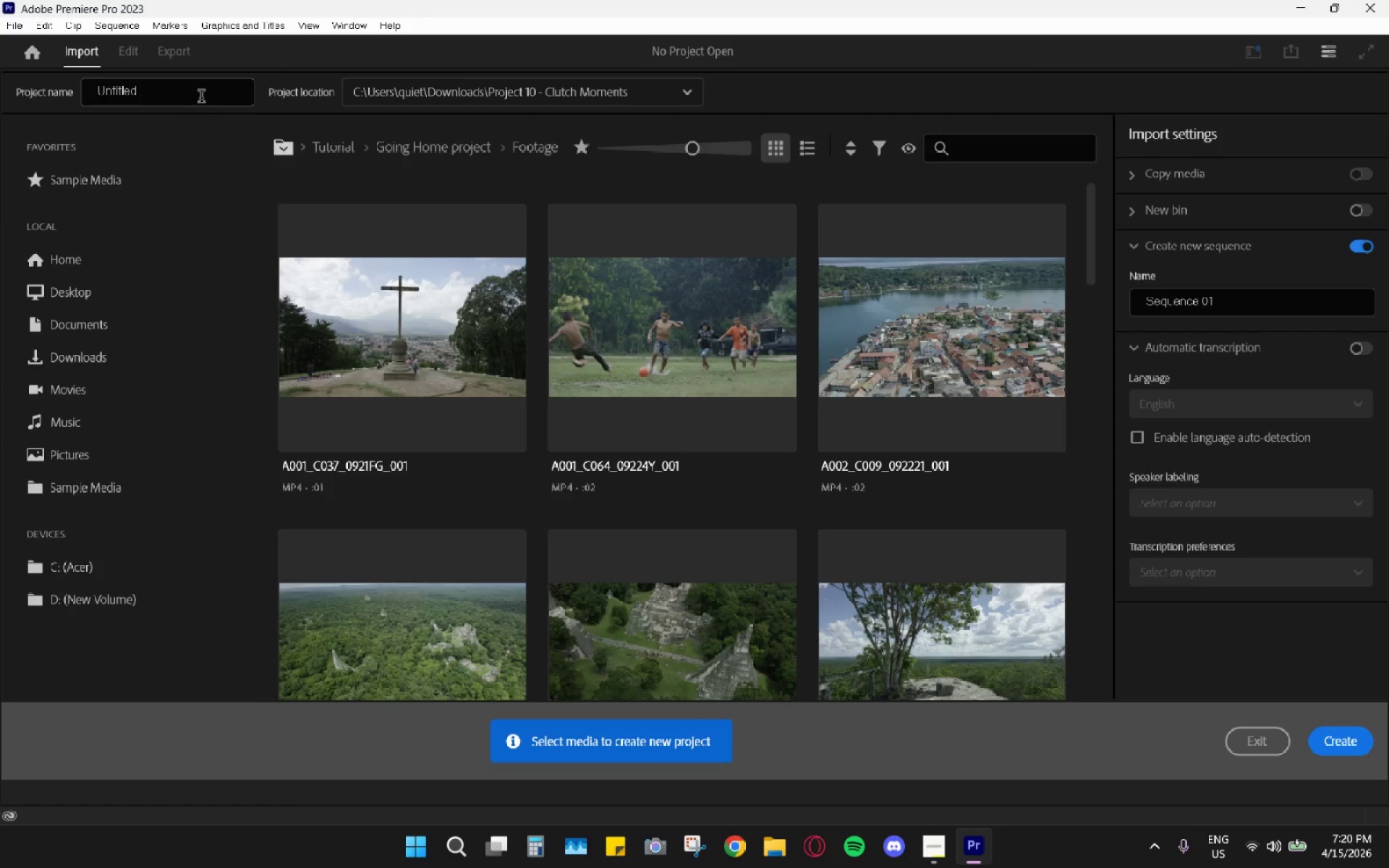 
triple_click([201, 98])
 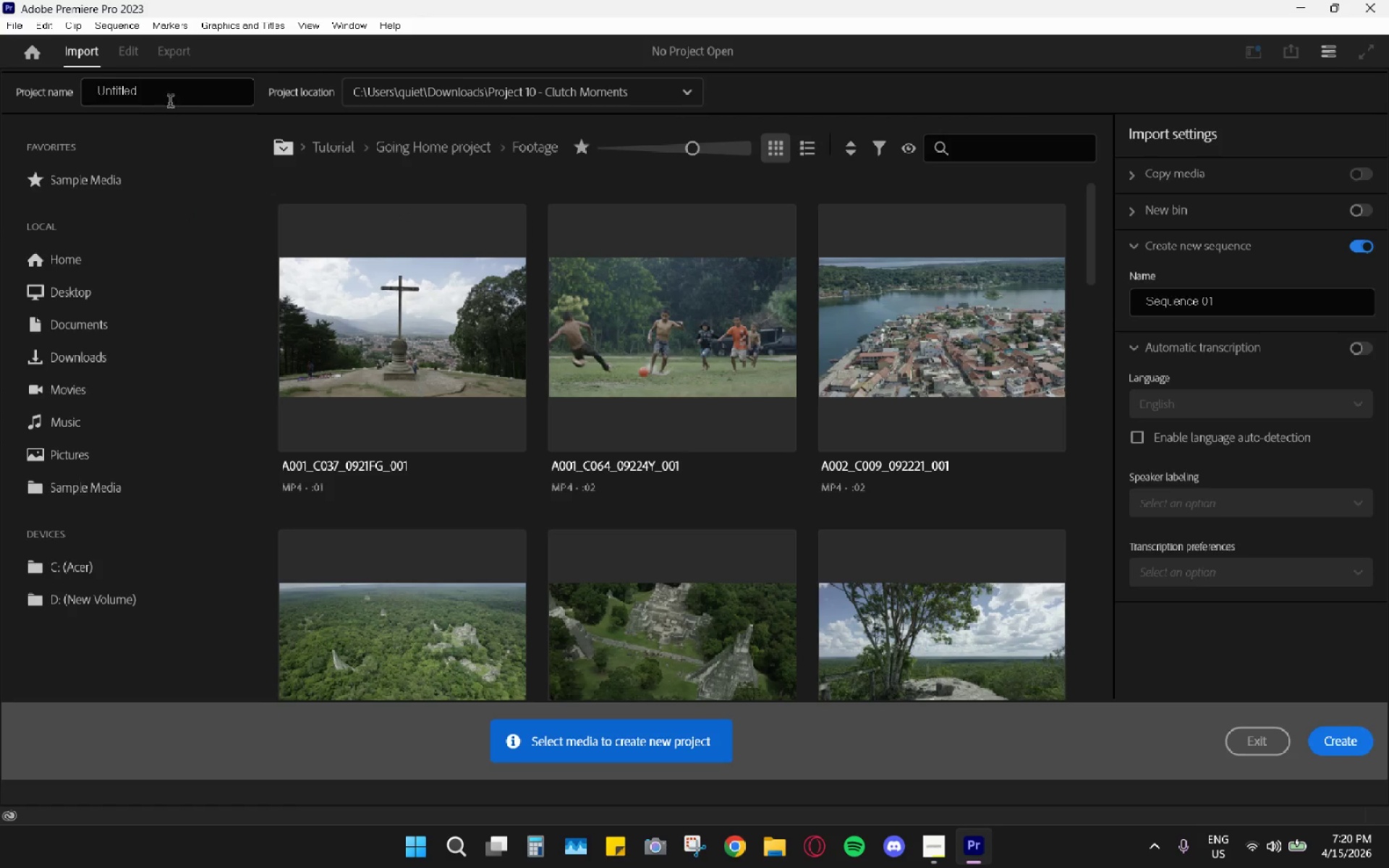 
left_click_drag(start_coordinate=[171, 101], to_coordinate=[32, 98])
 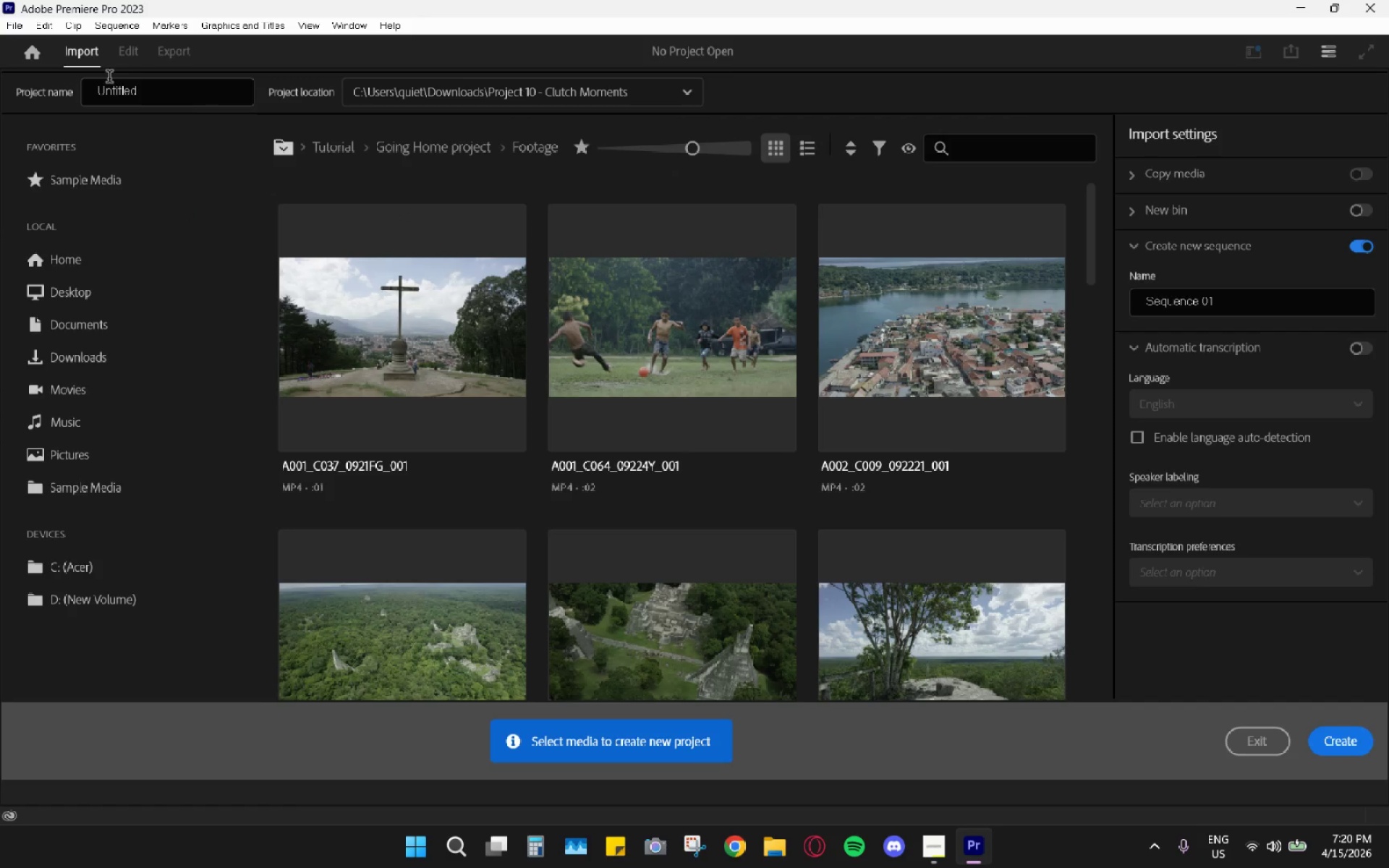 
left_click_drag(start_coordinate=[111, 78], to_coordinate=[116, 80])
 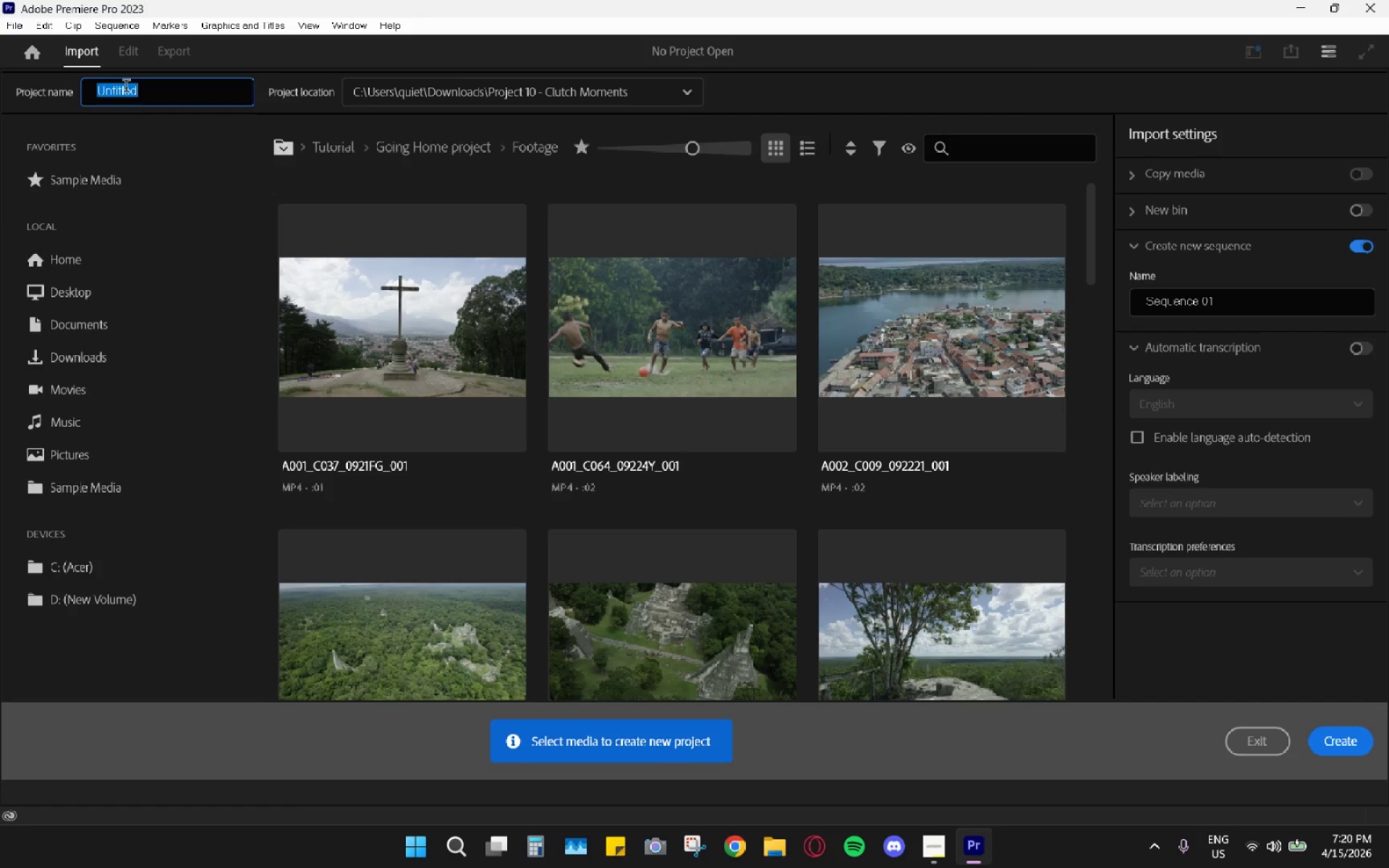 
type(Project 10)
 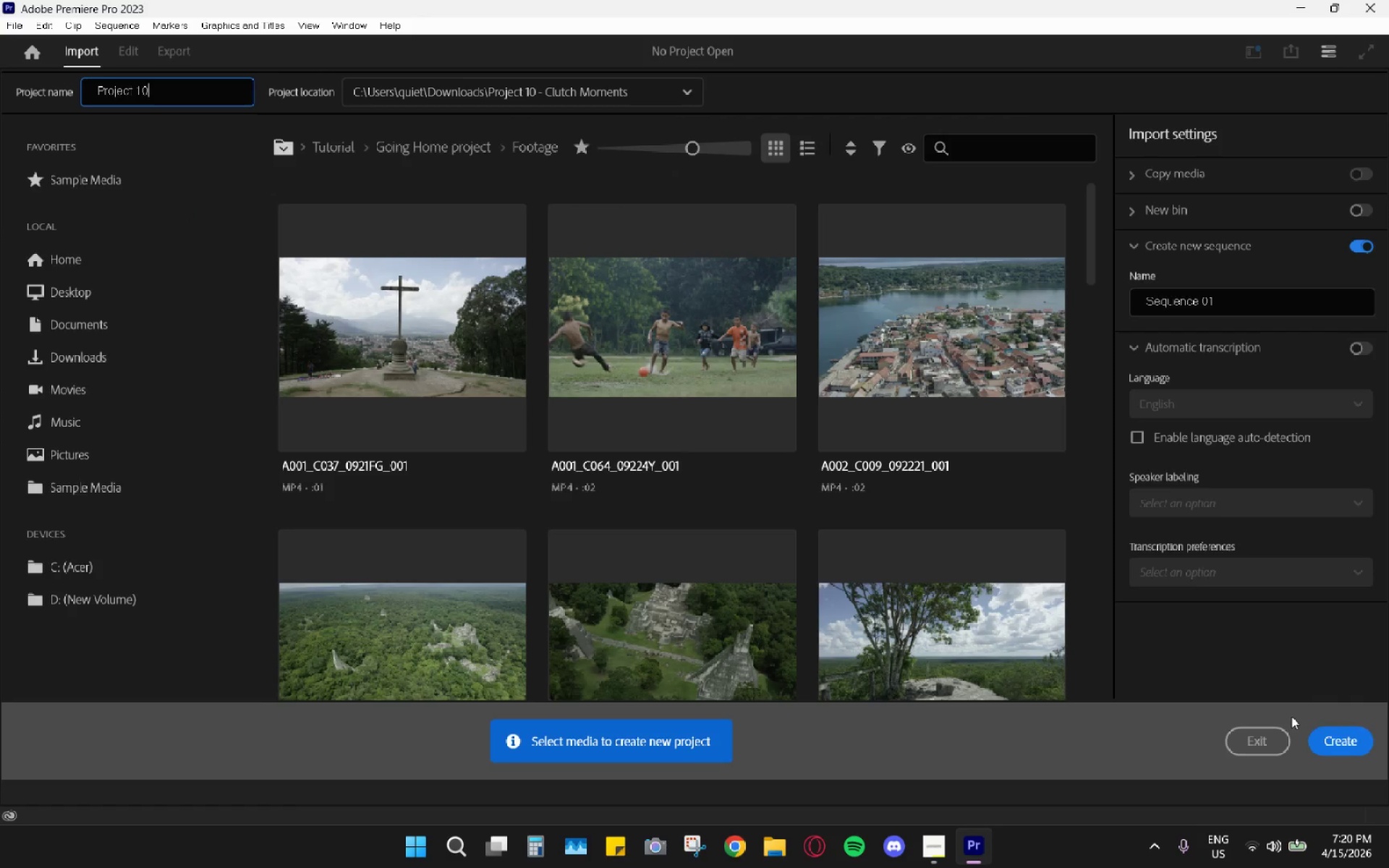 
left_click([1351, 734])
 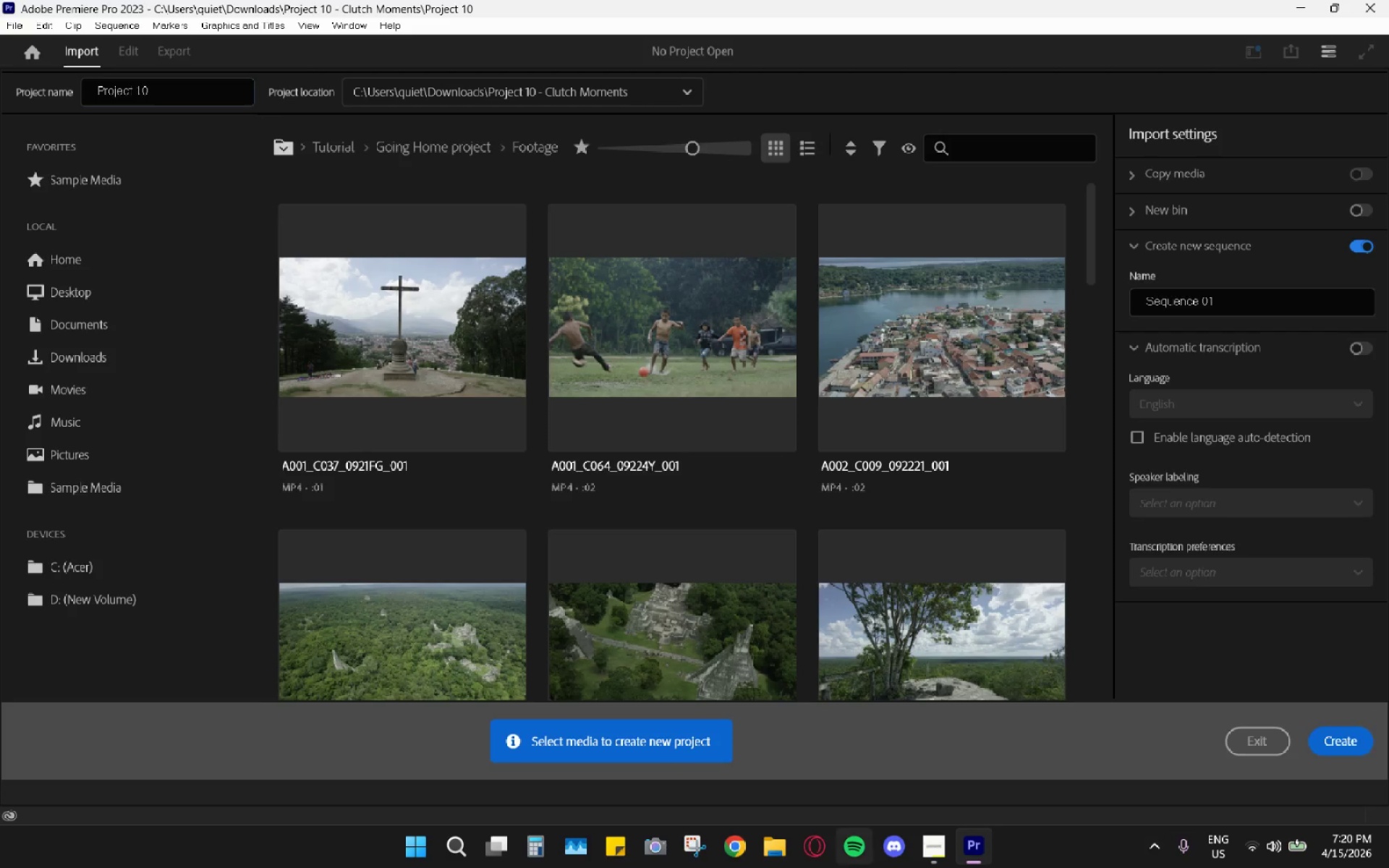 
left_click([951, 851])